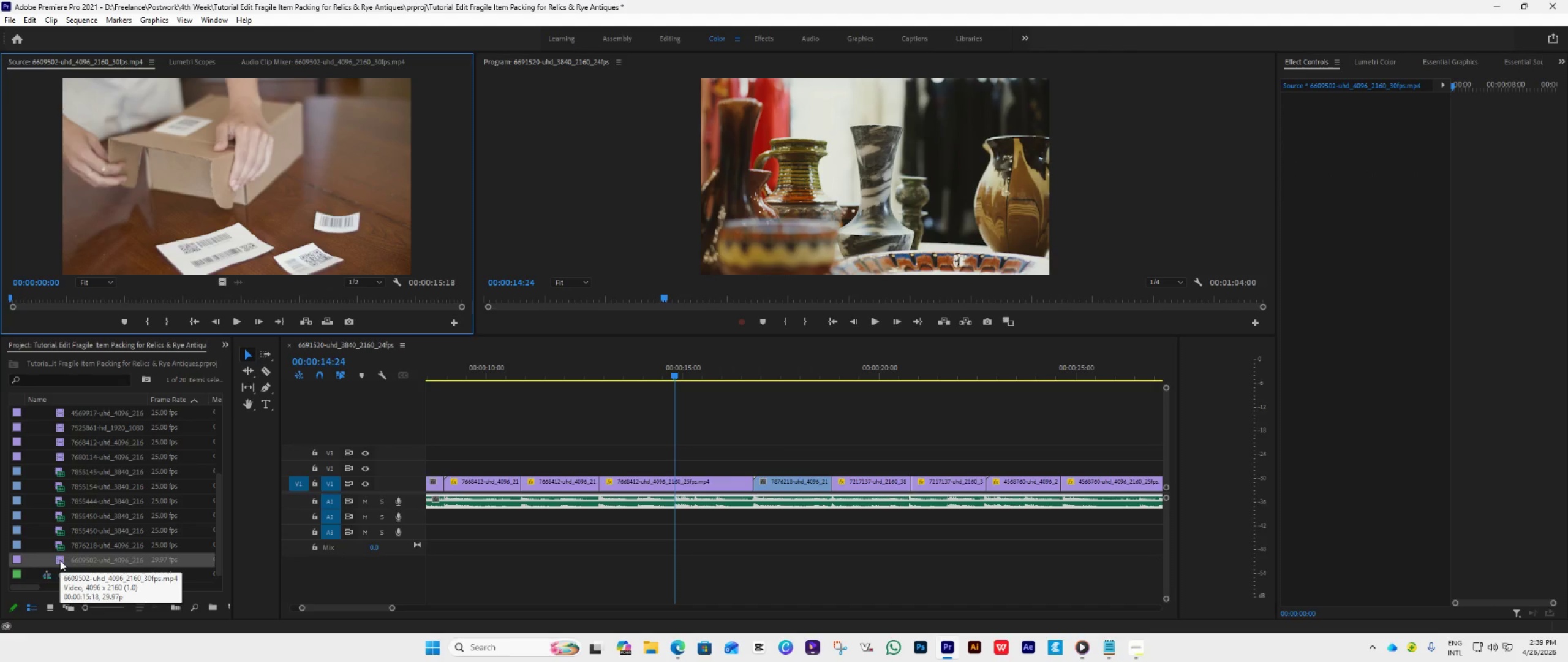 
left_click([60, 560])
 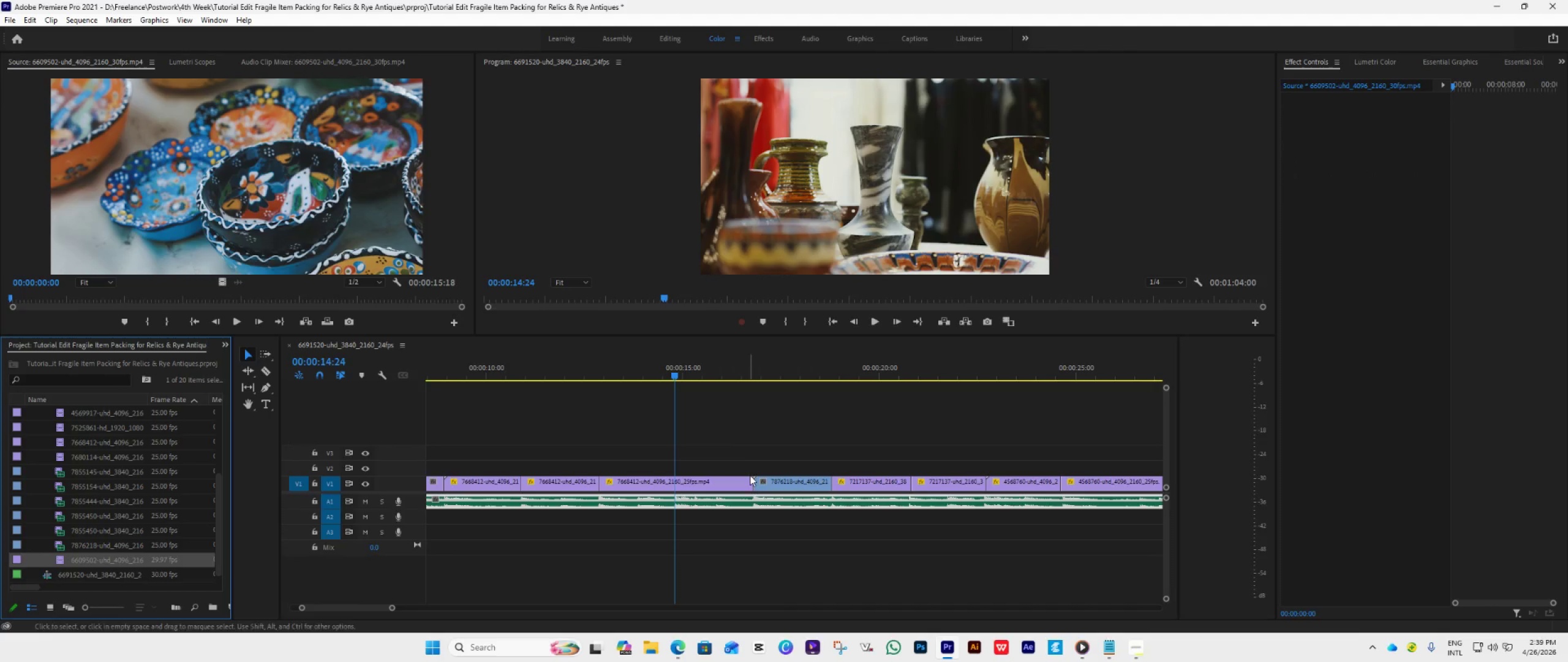 
left_click_drag(start_coordinate=[751, 481], to_coordinate=[673, 528])
 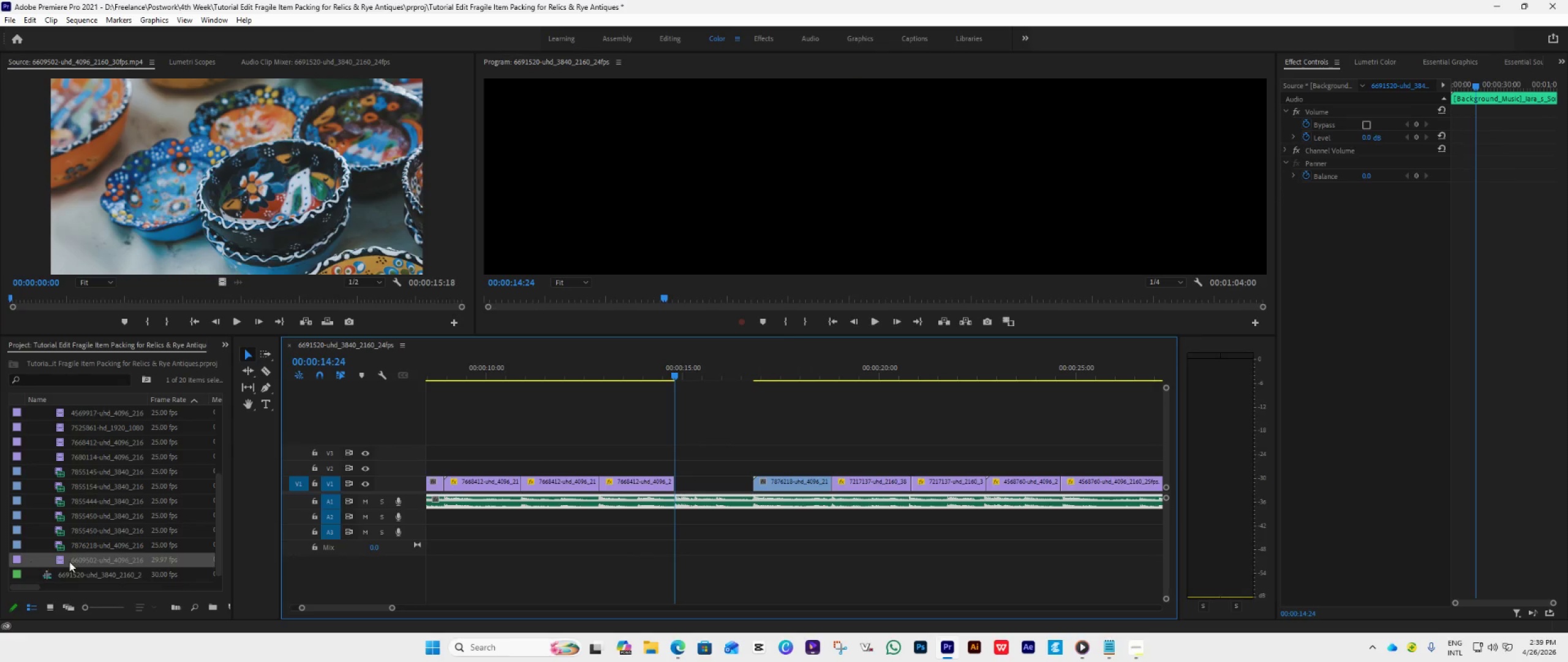 
left_click_drag(start_coordinate=[75, 561], to_coordinate=[671, 473])
 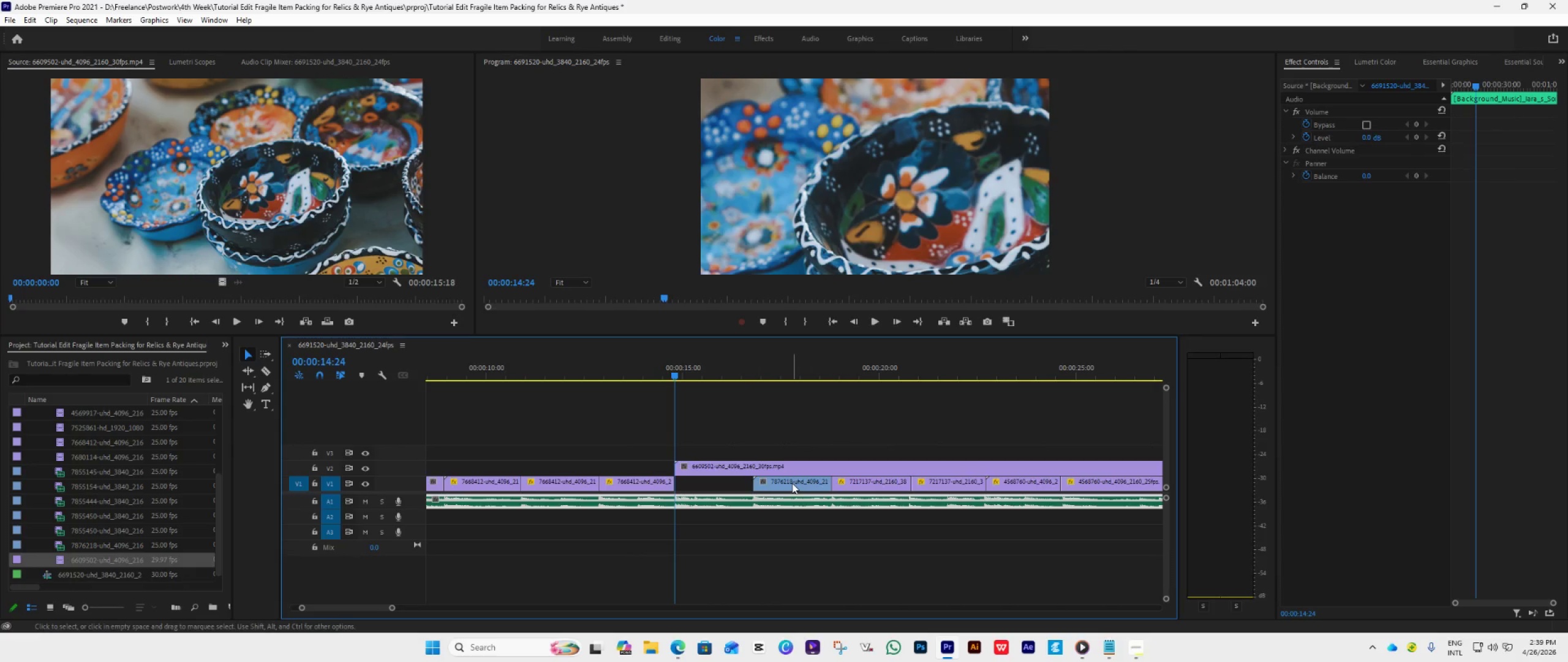 
key(C)
 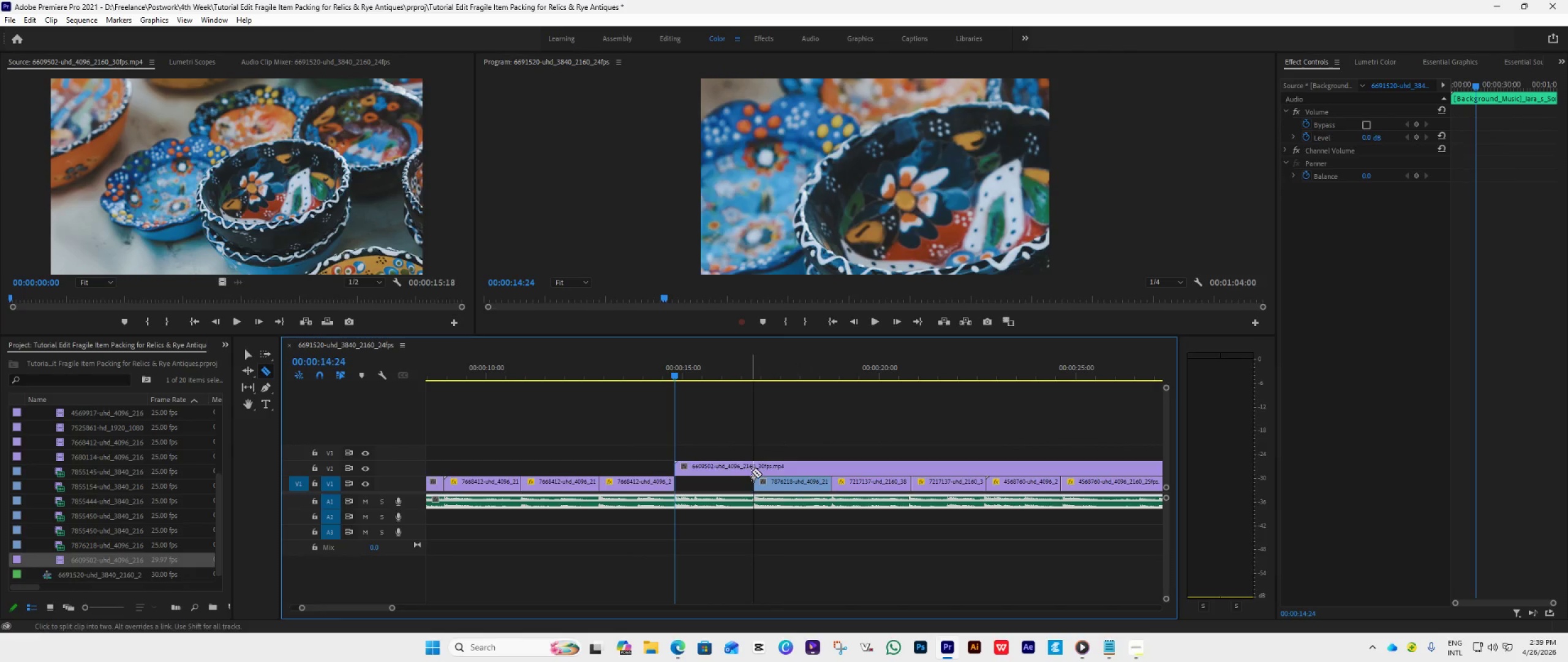 
left_click([753, 471])
 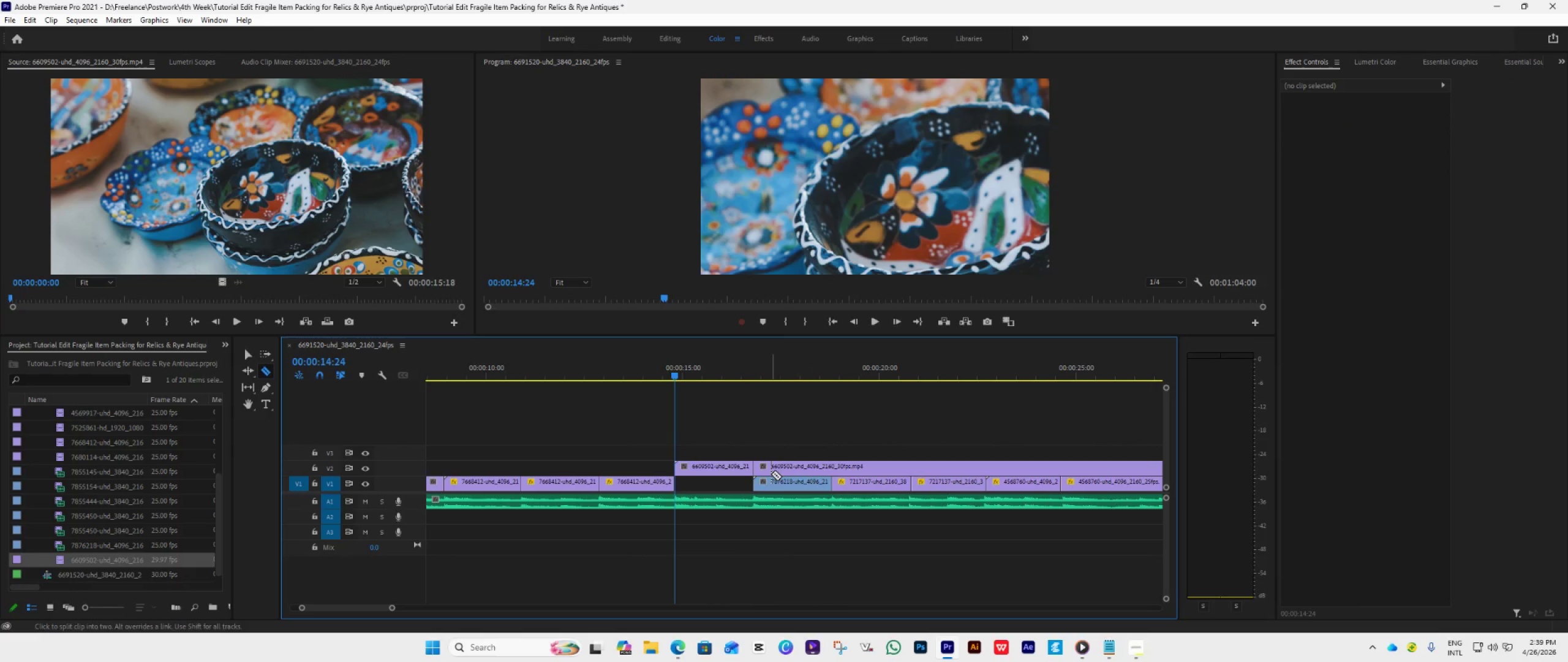 
key(V)
 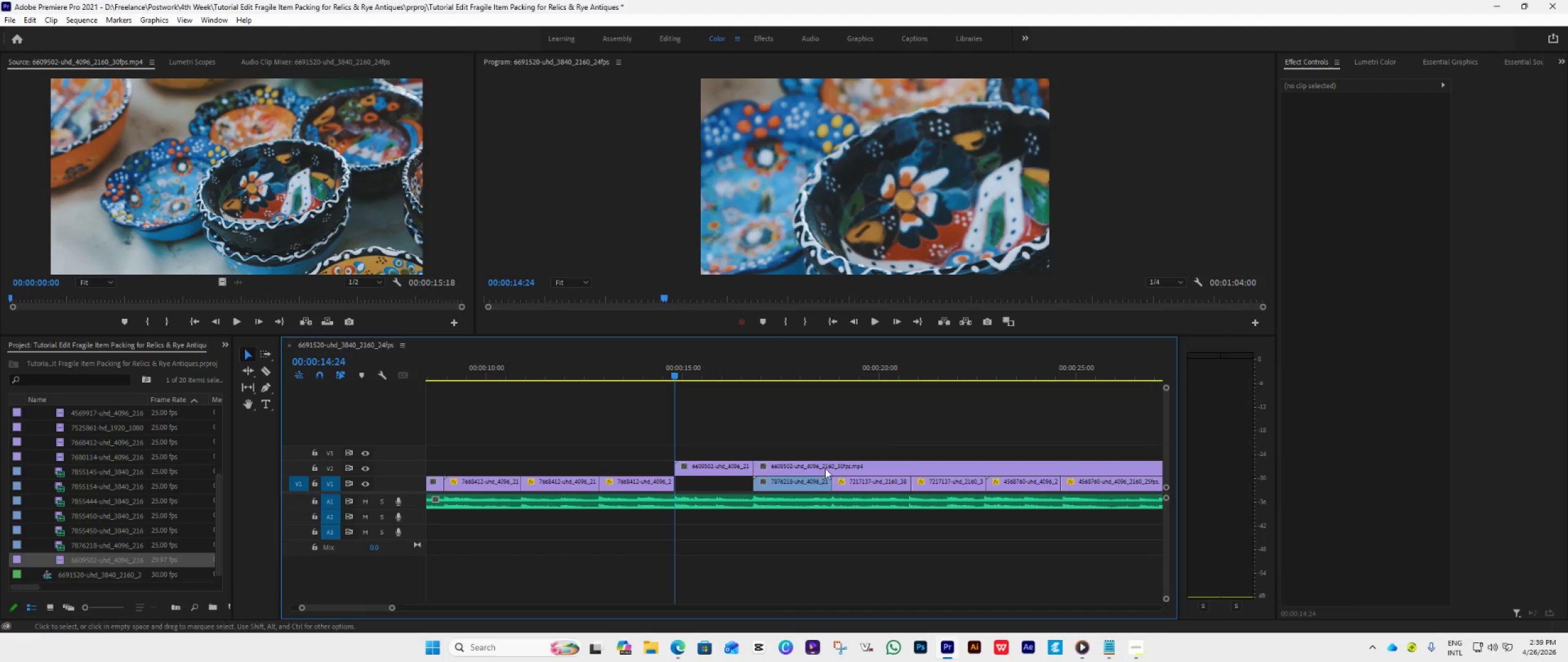 
left_click([829, 467])
 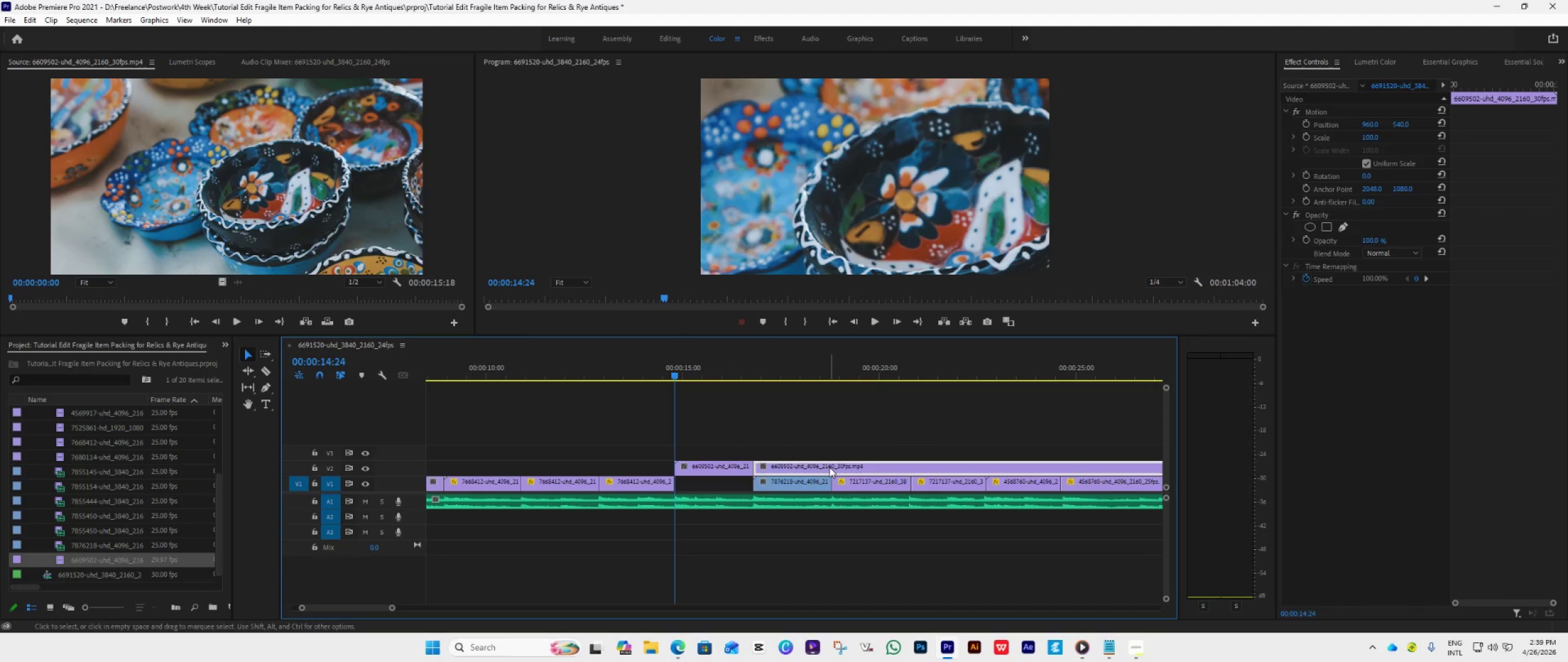 
key(Delete)
 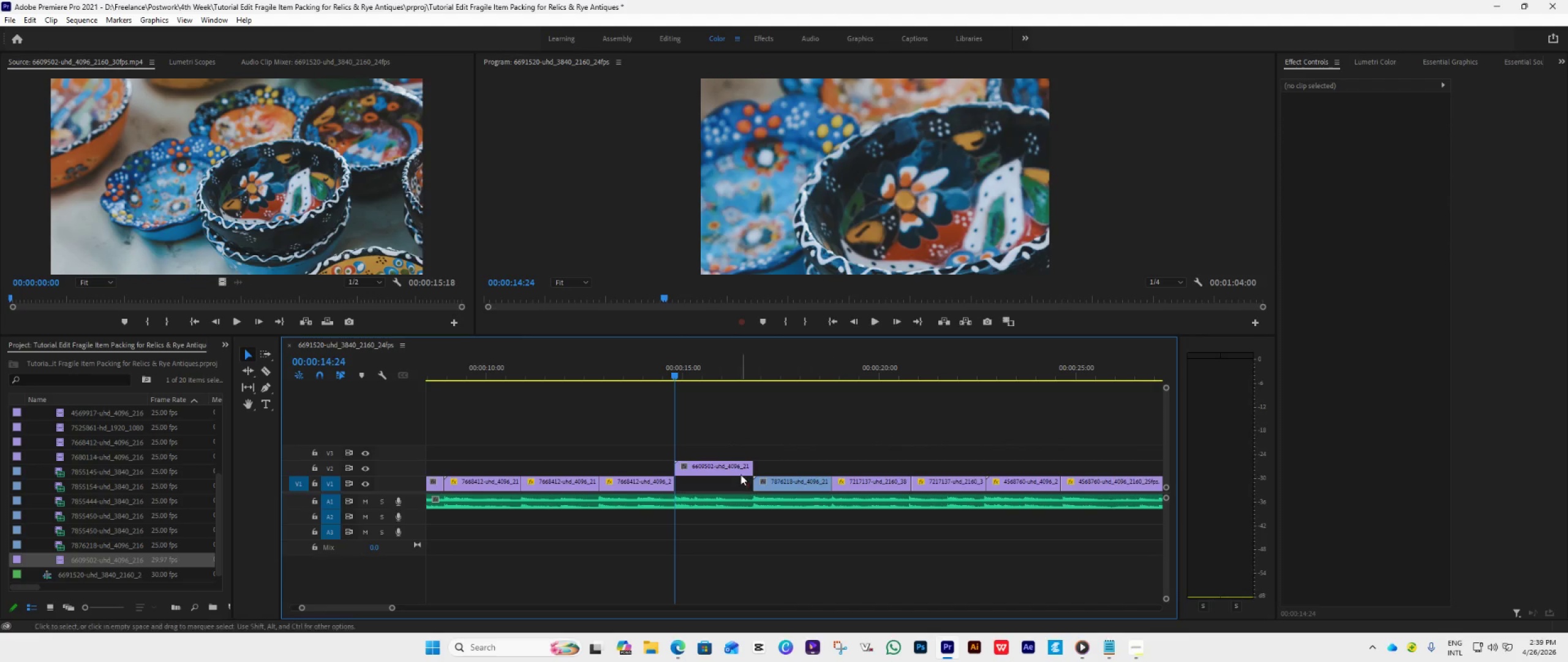 
left_click_drag(start_coordinate=[712, 470], to_coordinate=[707, 482])
 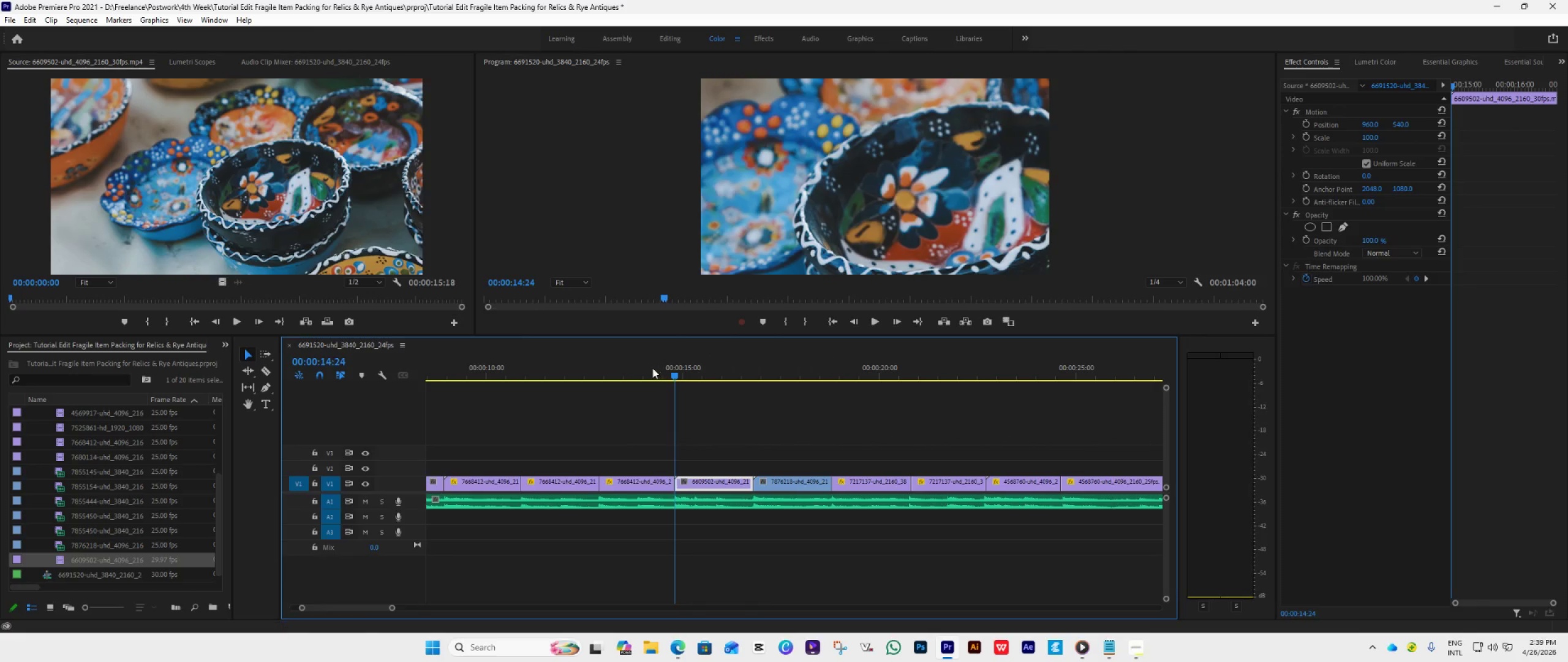 
left_click([650, 368])
 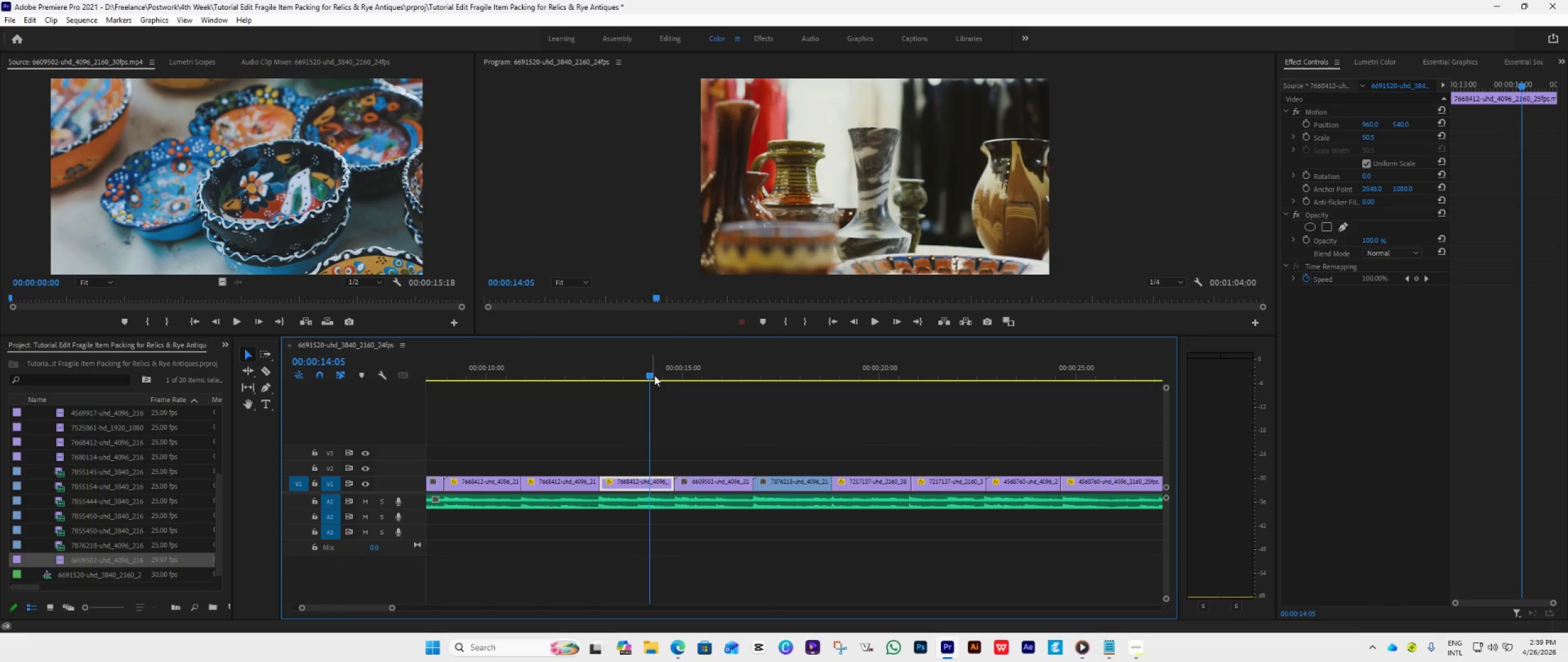 
key(Space)
 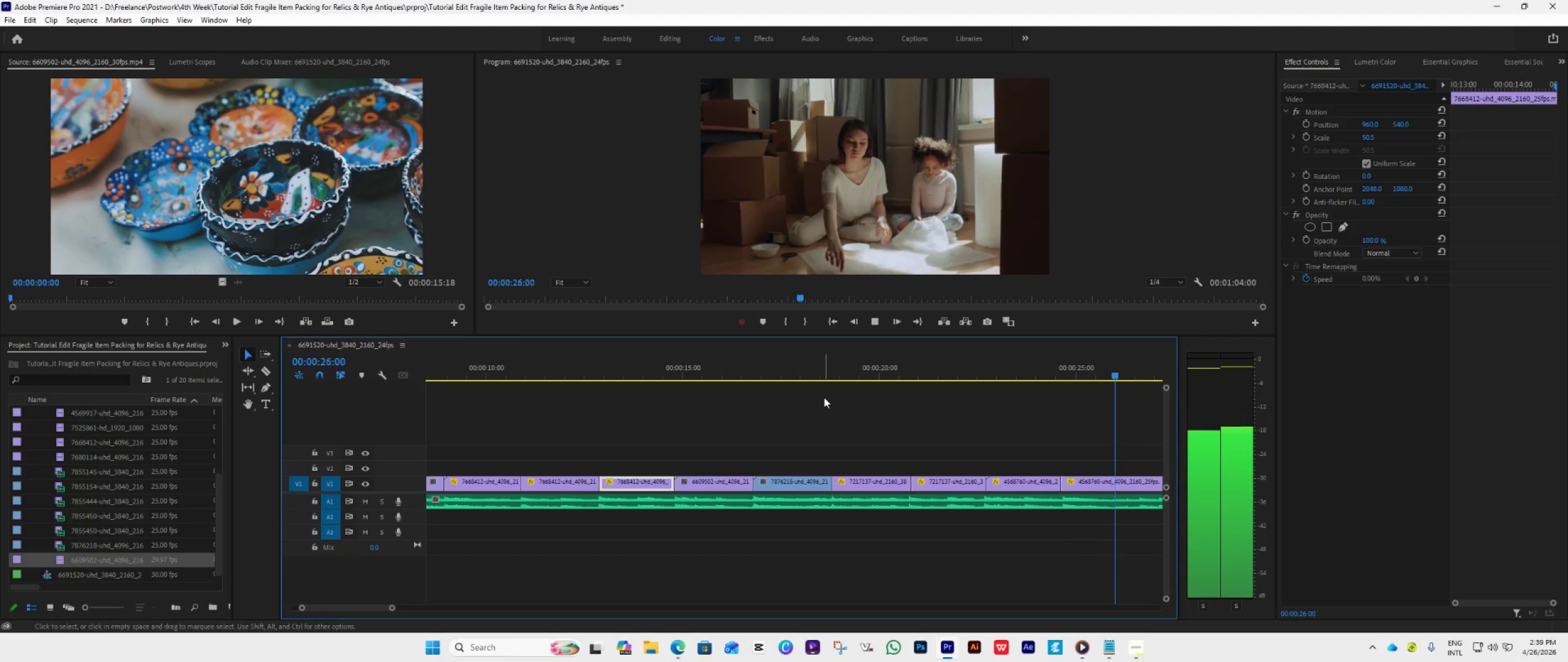 
wait(16.99)
 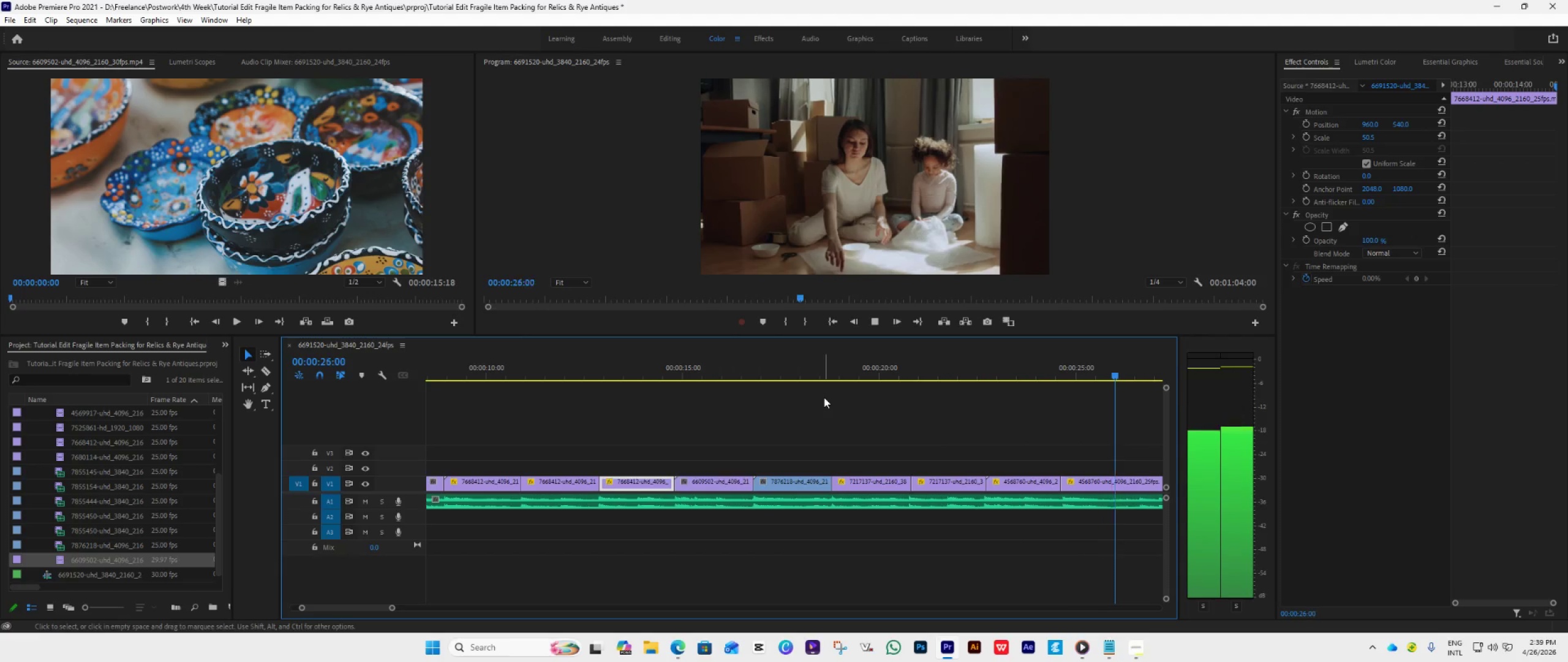 
key(Space)
 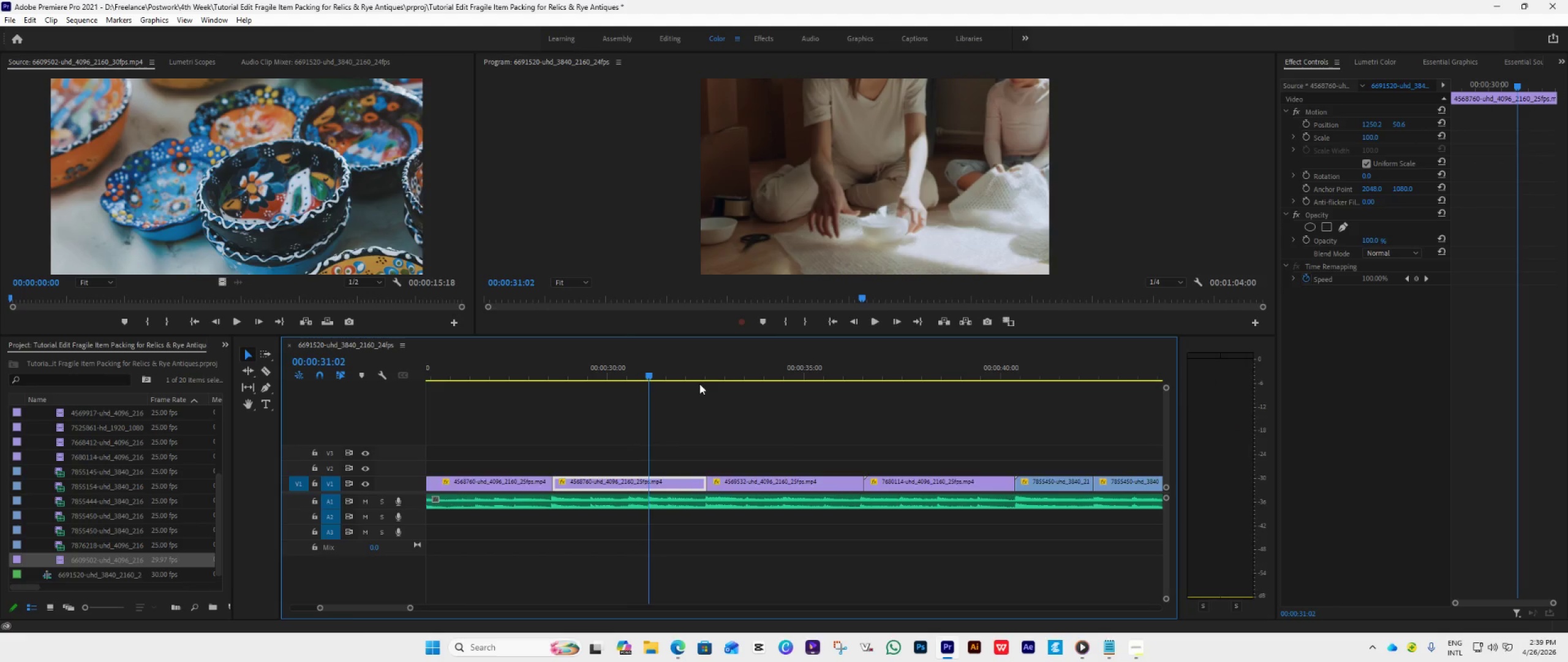 
scroll: coordinate [641, 409], scroll_direction: up, amount: 11.0
 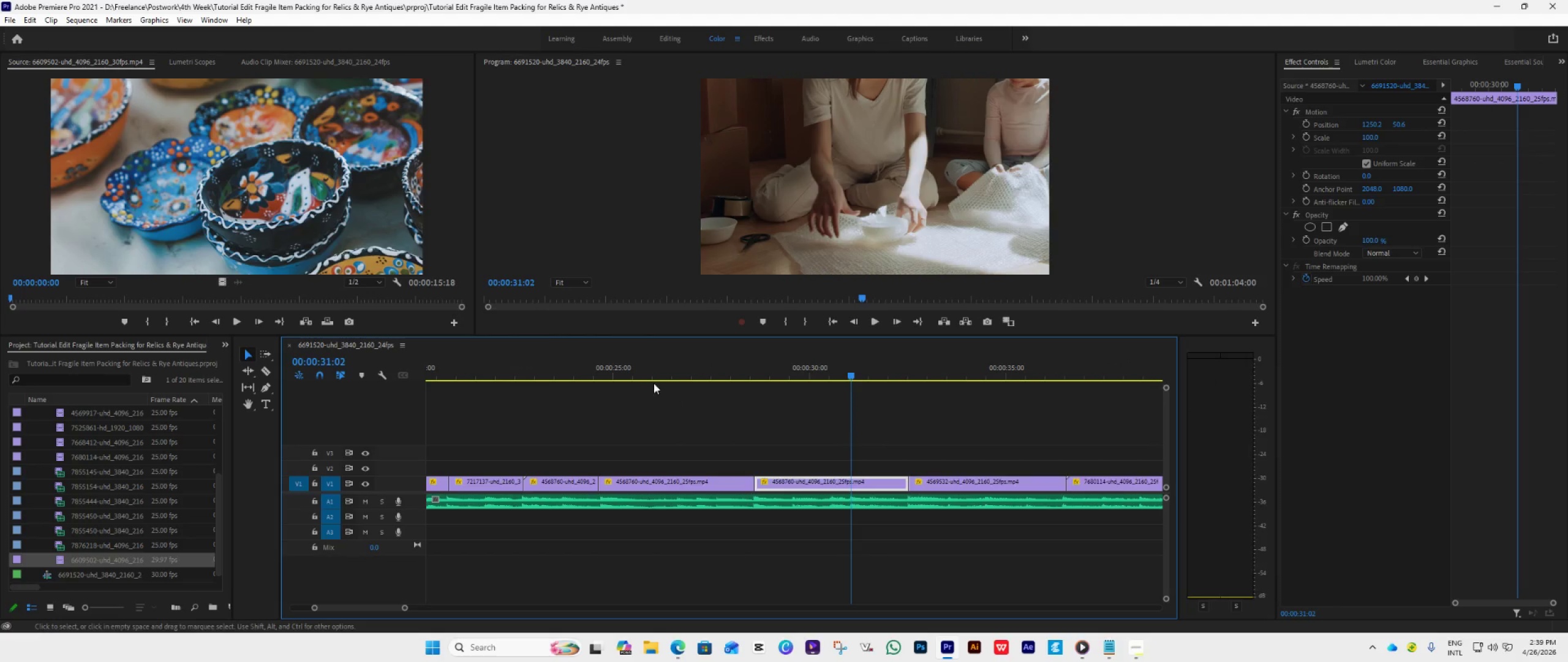 
left_click([624, 374])
 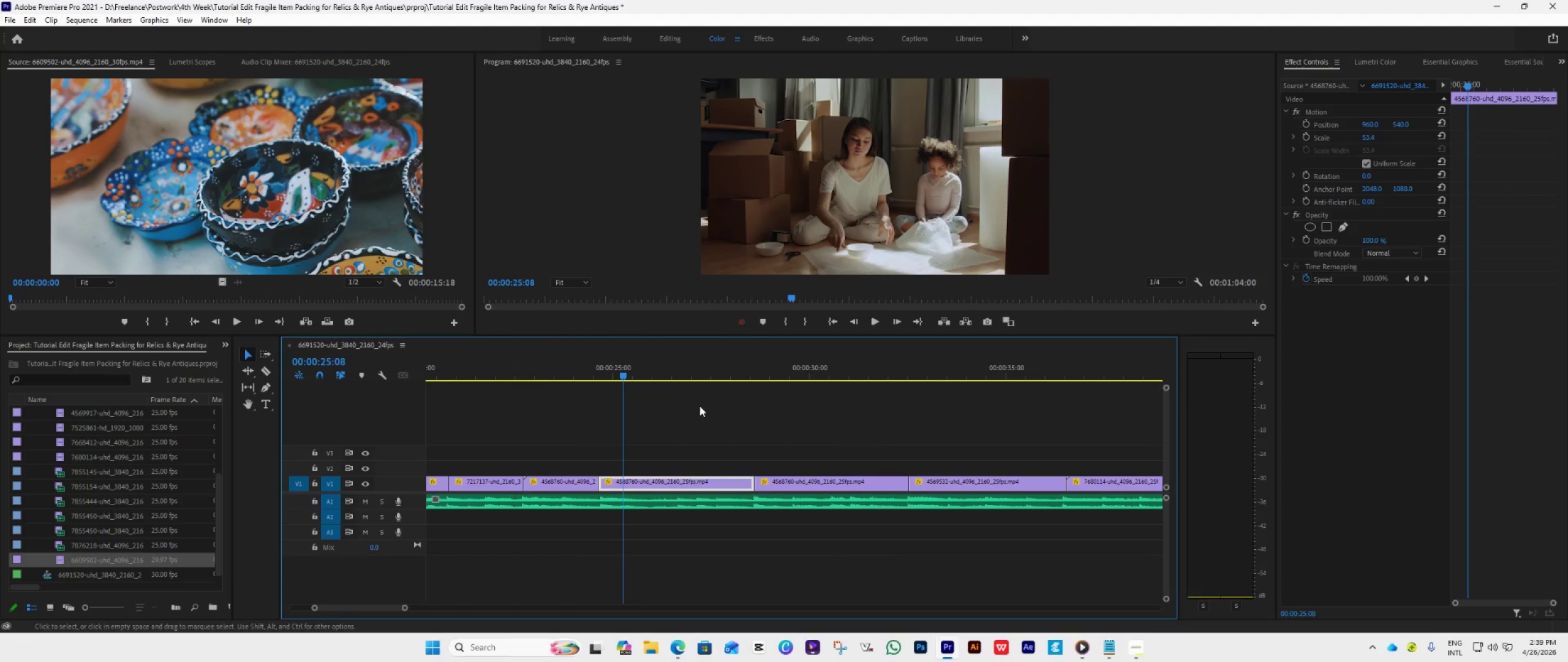 
key(Space)
 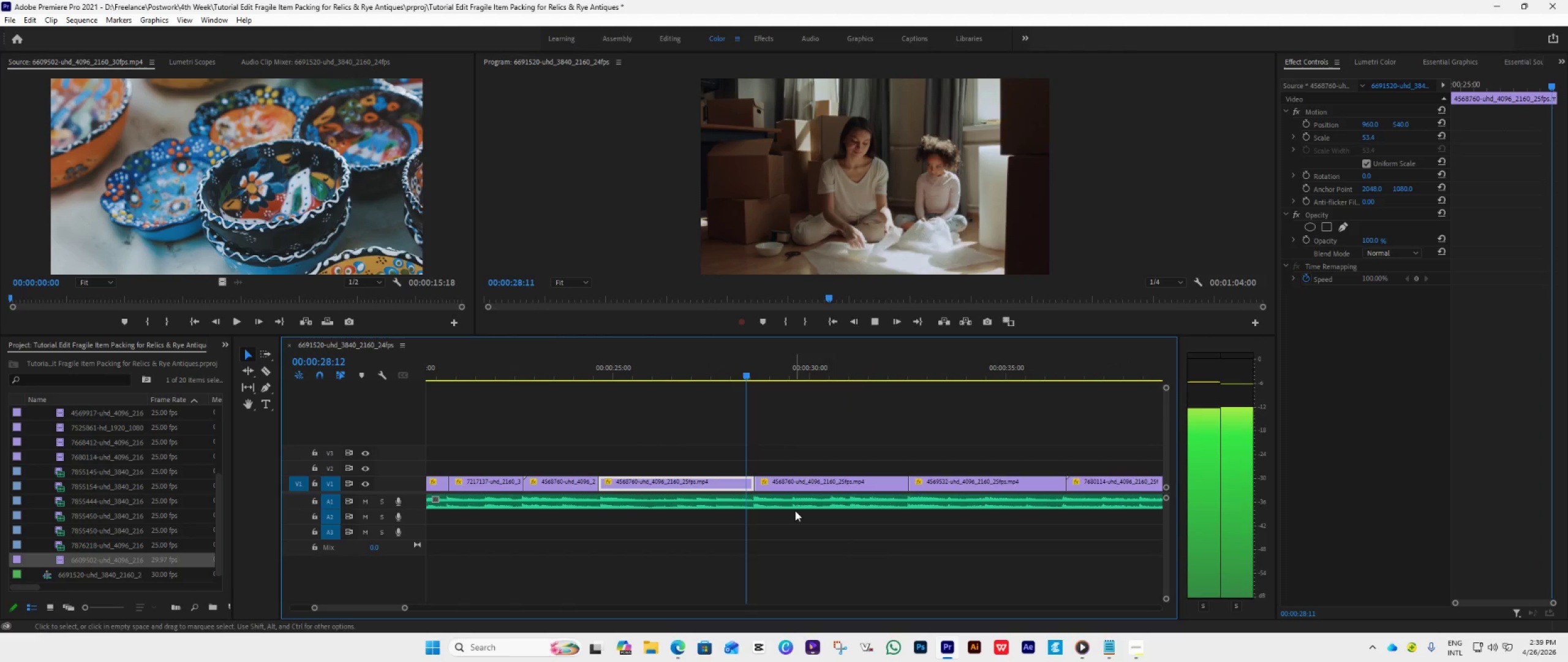 
key(Space)
 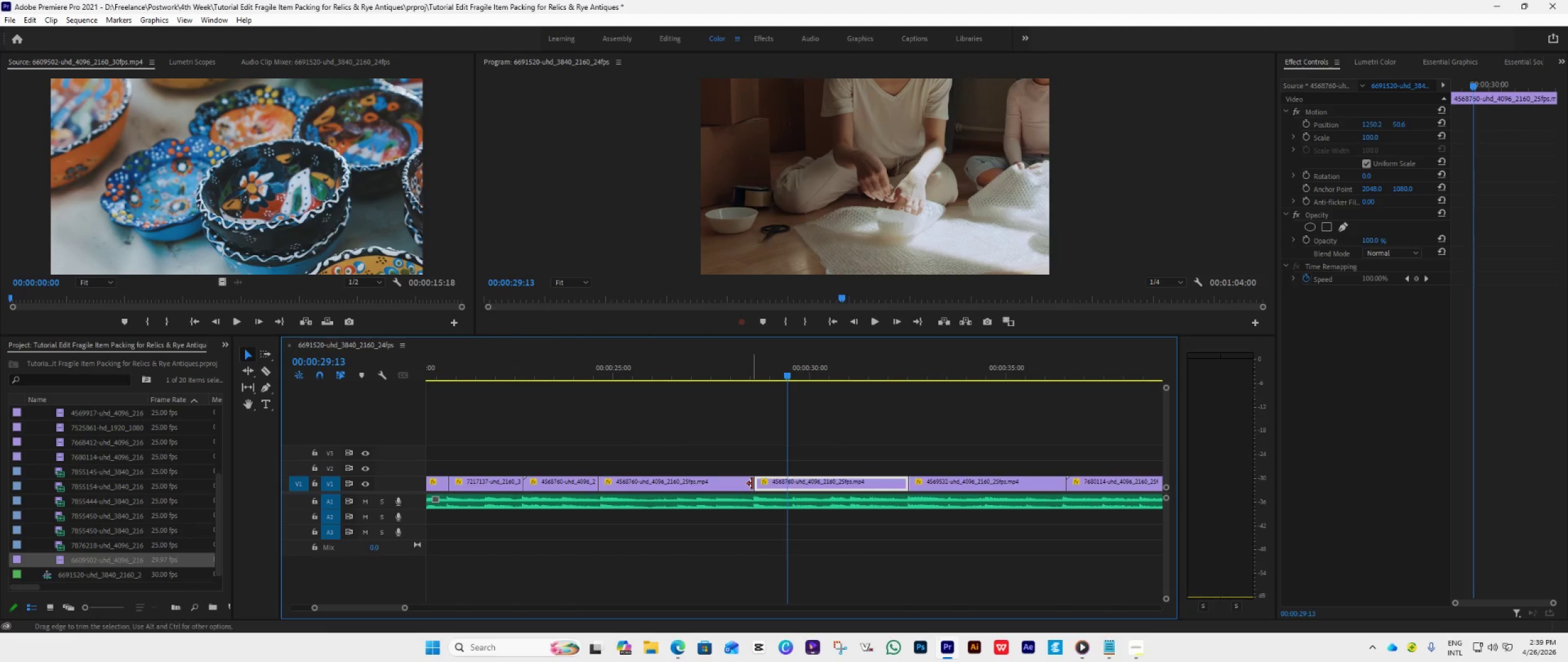 
left_click_drag(start_coordinate=[752, 484], to_coordinate=[677, 533])
 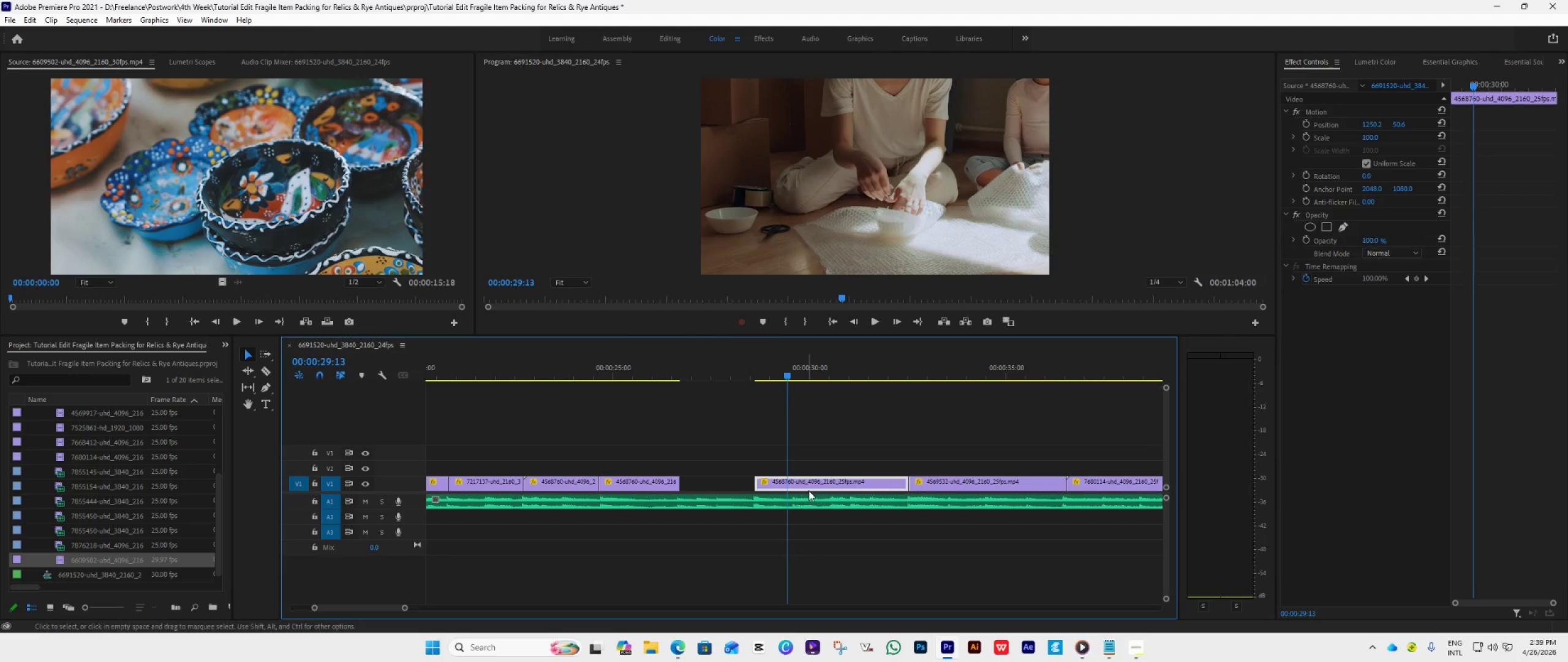 
left_click_drag(start_coordinate=[815, 488], to_coordinate=[744, 492])
 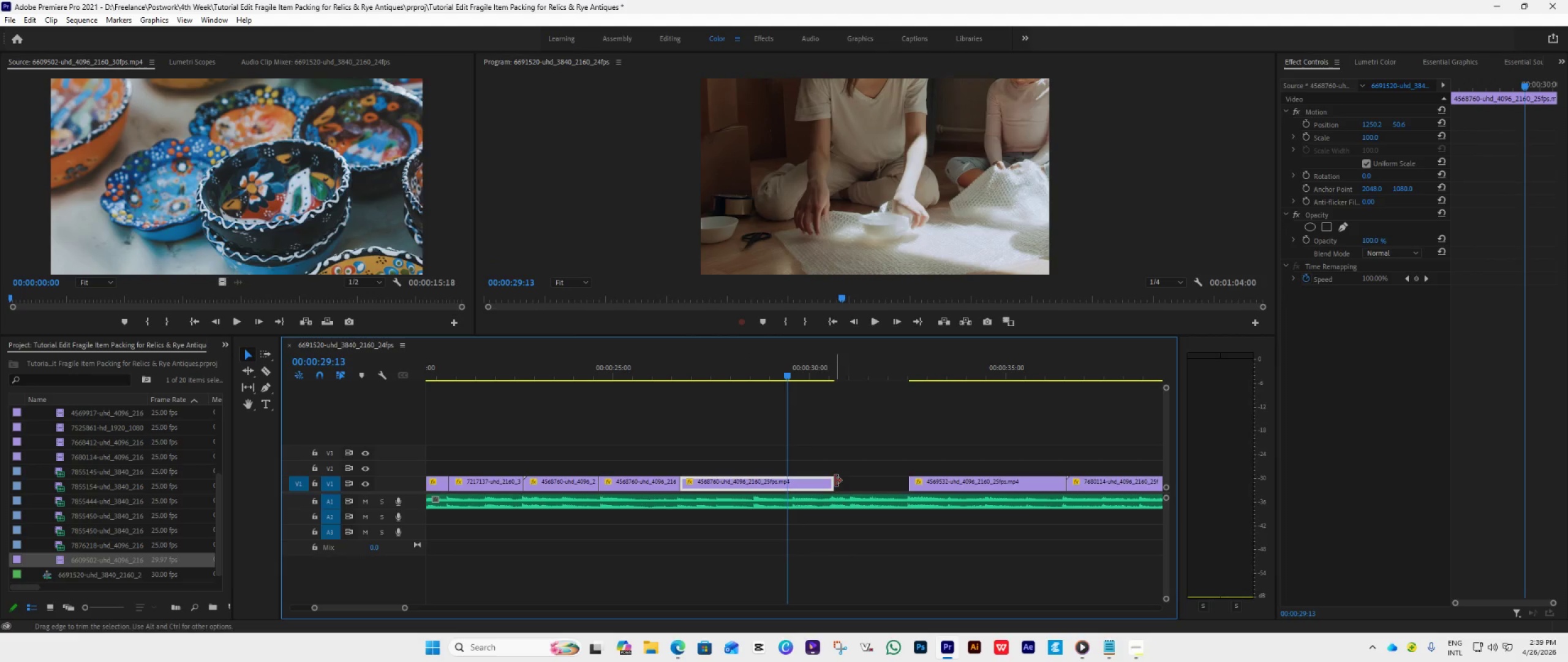 
left_click_drag(start_coordinate=[835, 483], to_coordinate=[754, 538])
 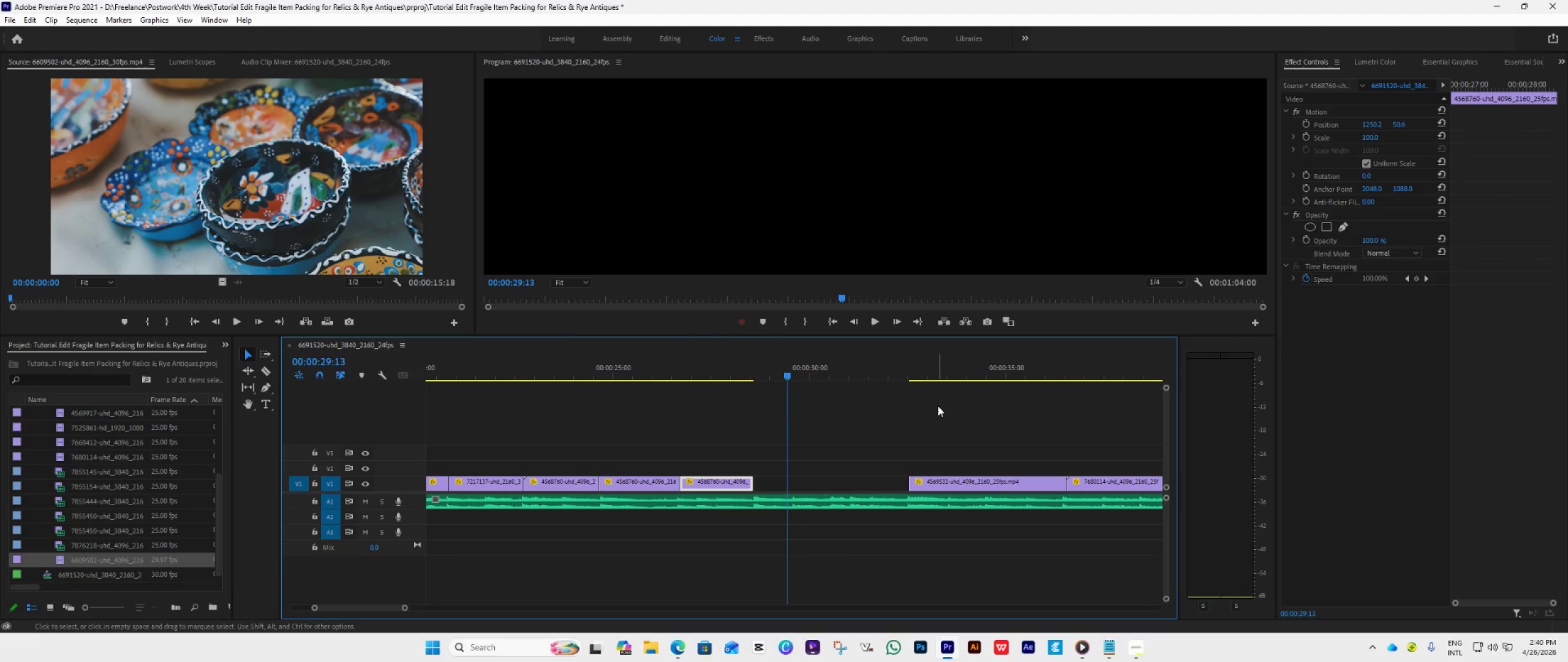 
left_click([939, 376])
 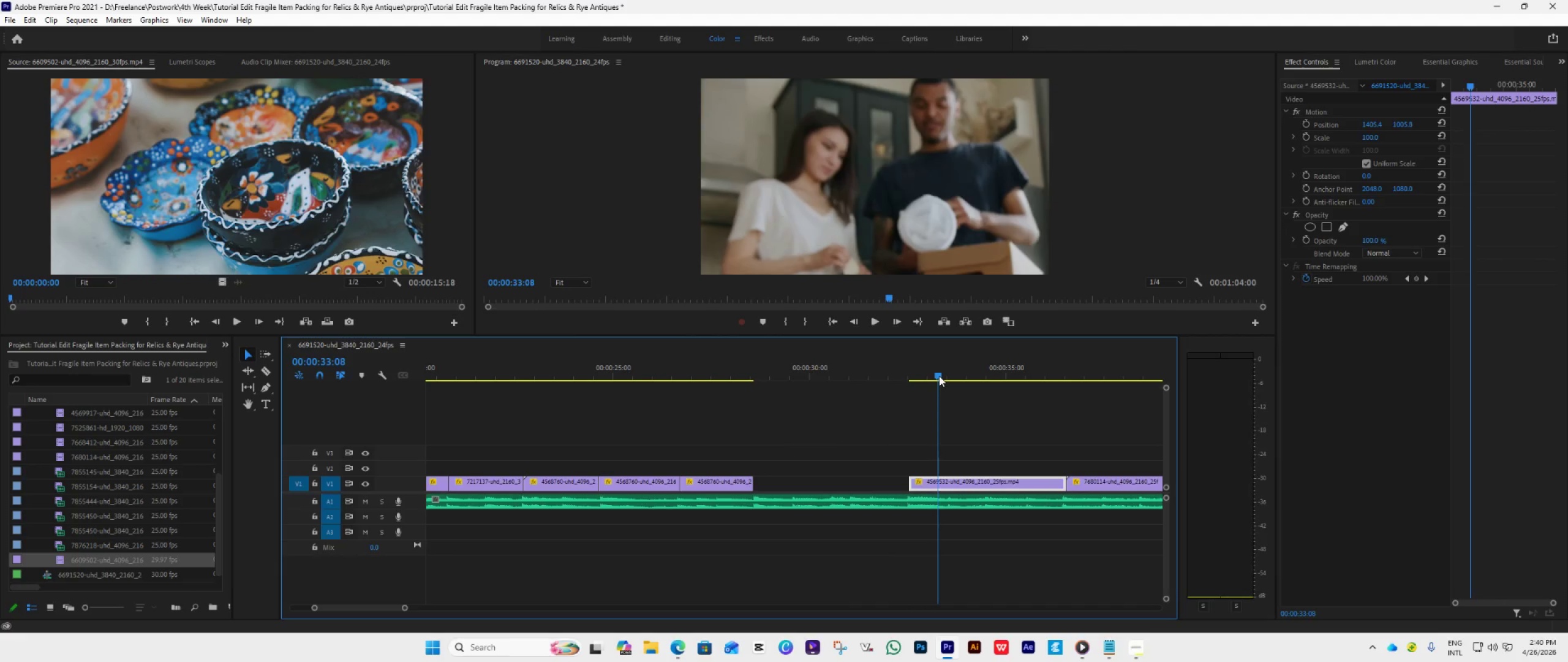 
key(Space)
 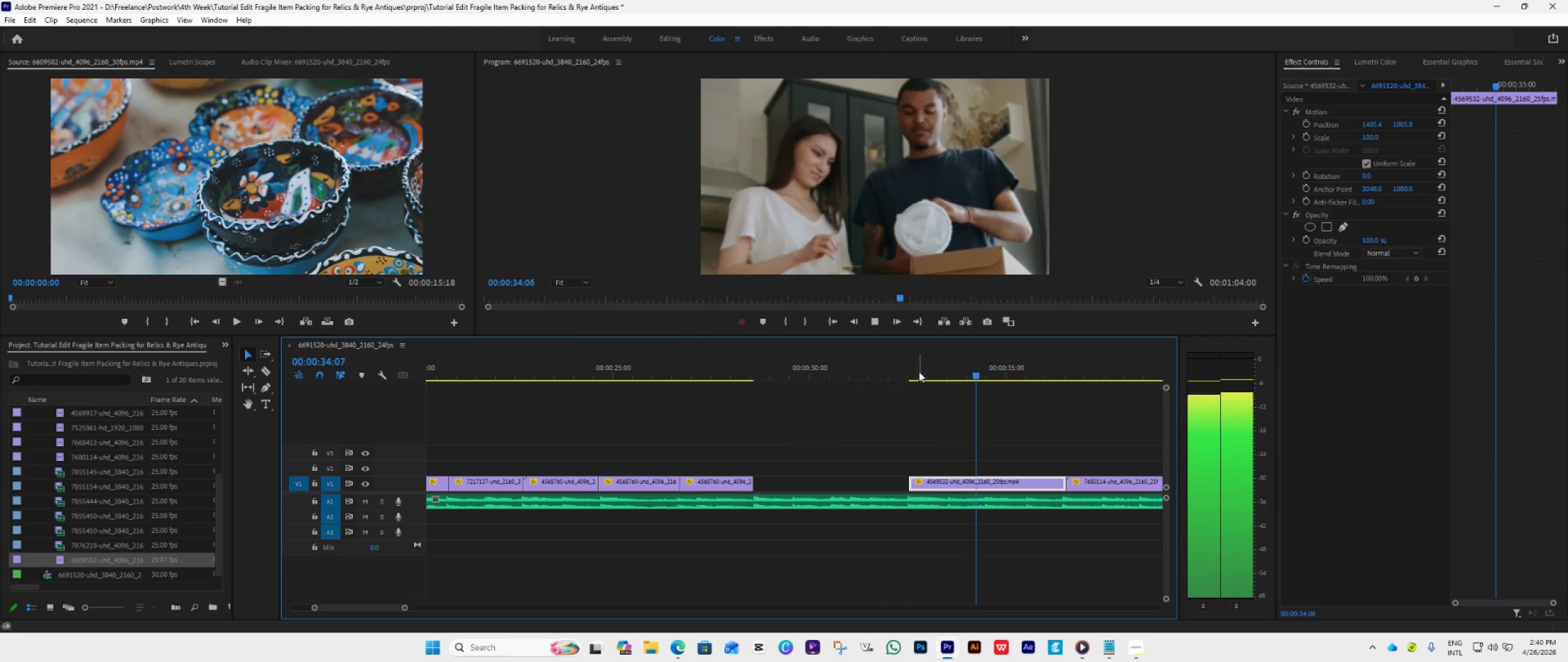 
left_click([896, 372])
 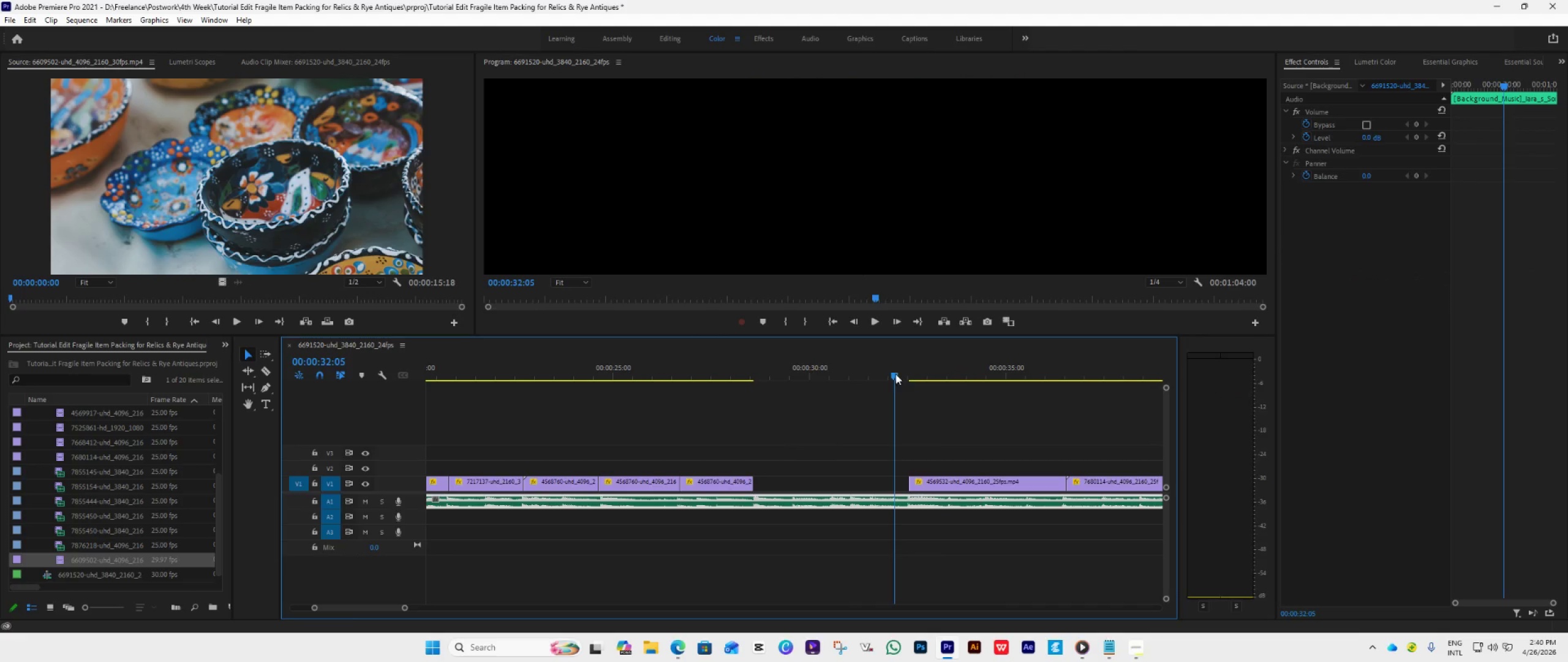 
key(Space)
 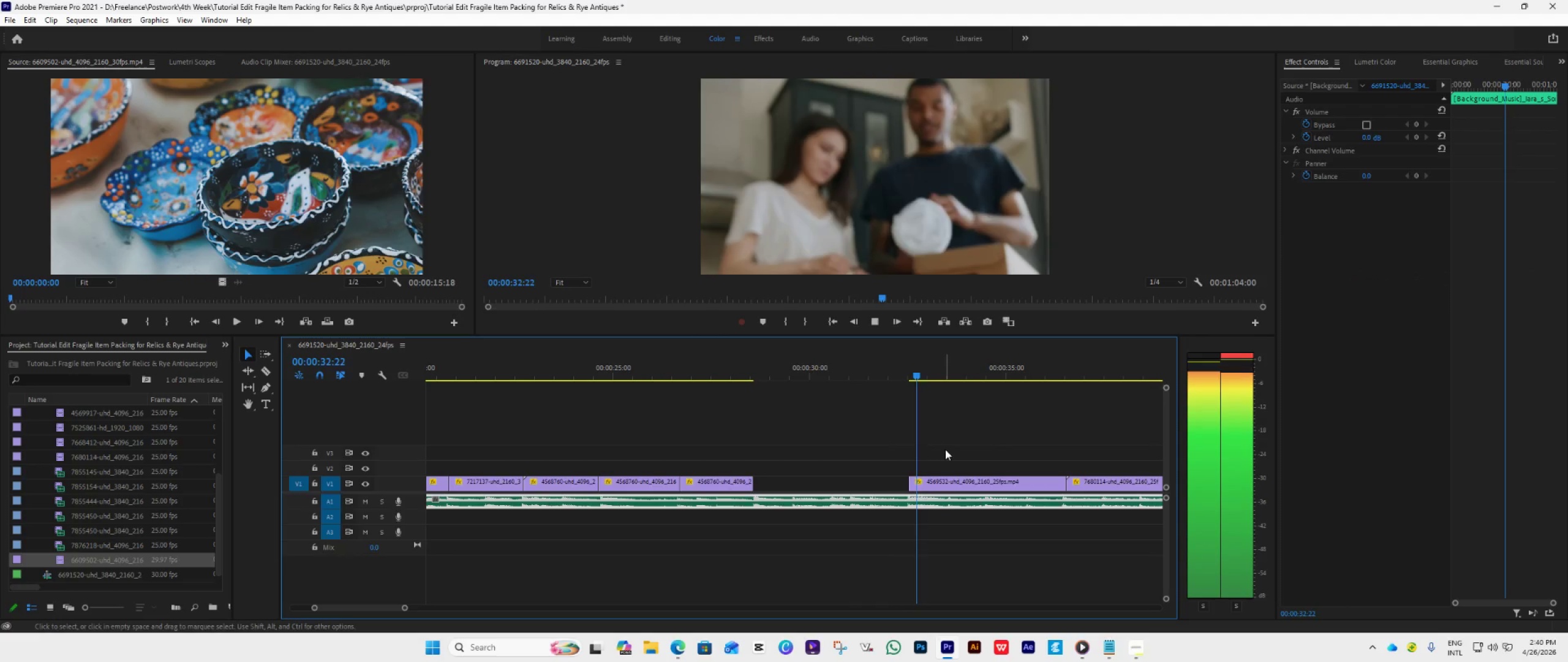 
key(Space)
 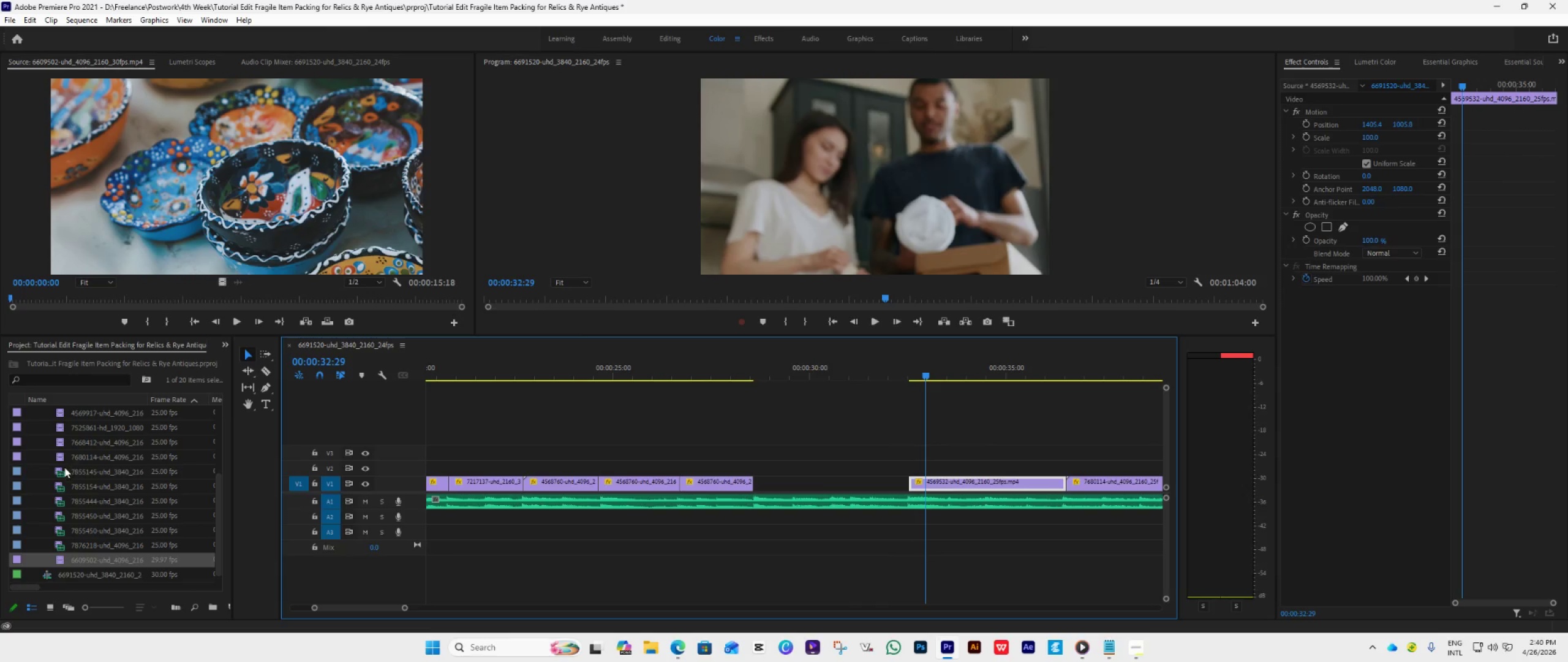 
double_click([64, 467])
 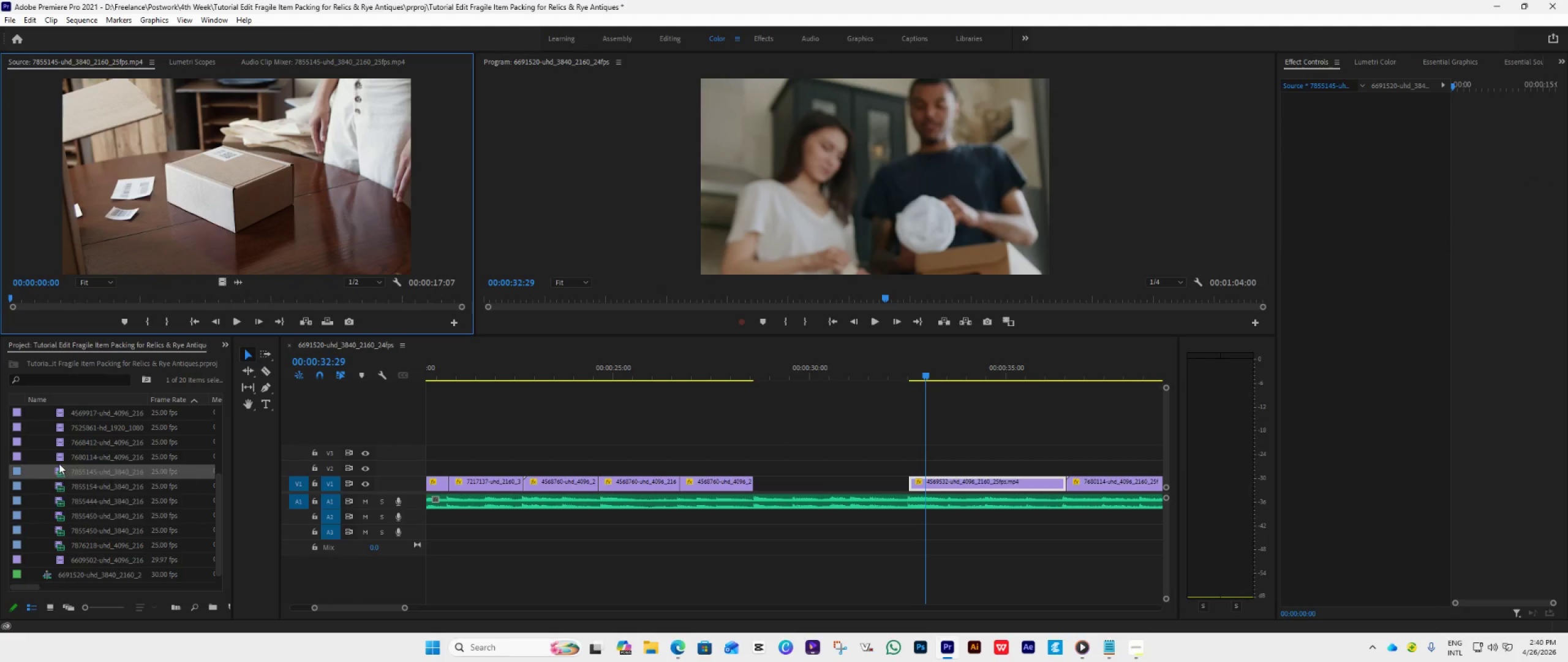 
double_click([59, 458])
 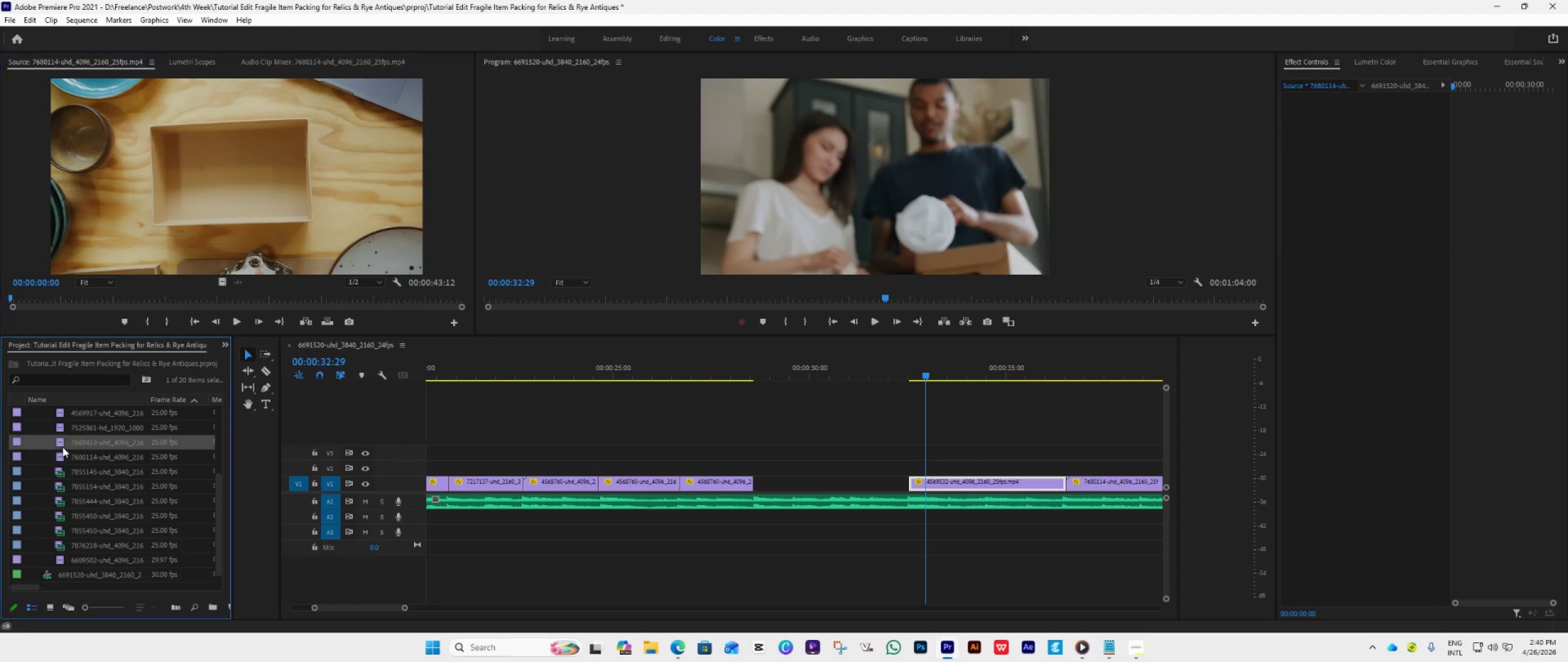 
double_click([62, 447])
 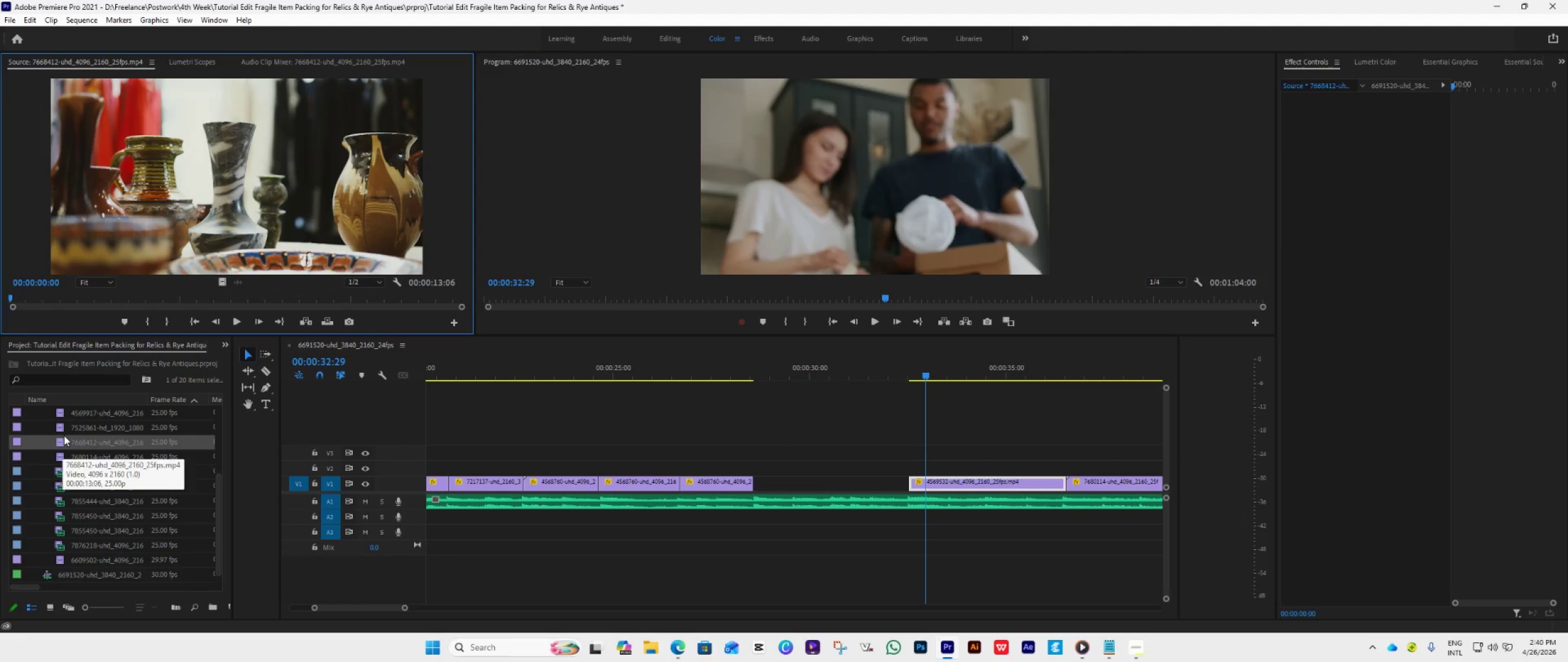 
double_click([64, 435])
 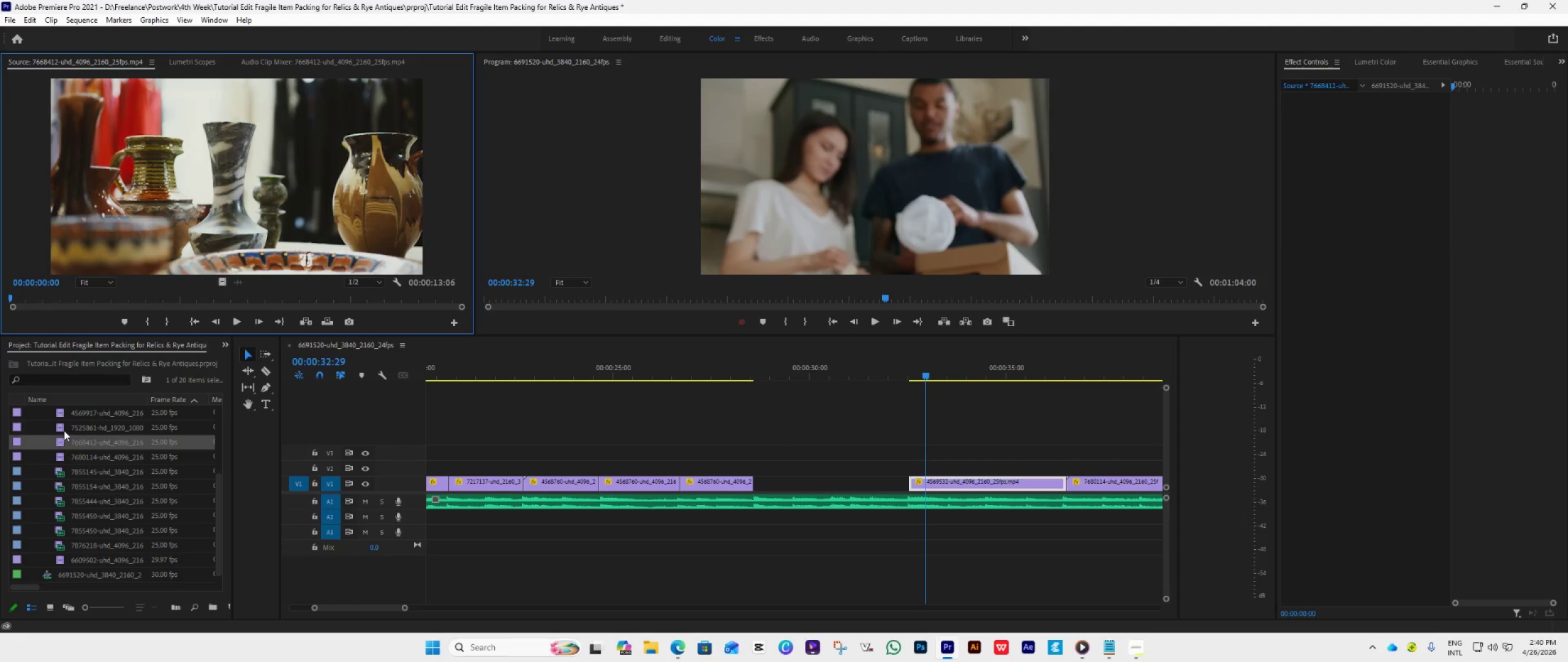 
triple_click([64, 430])
 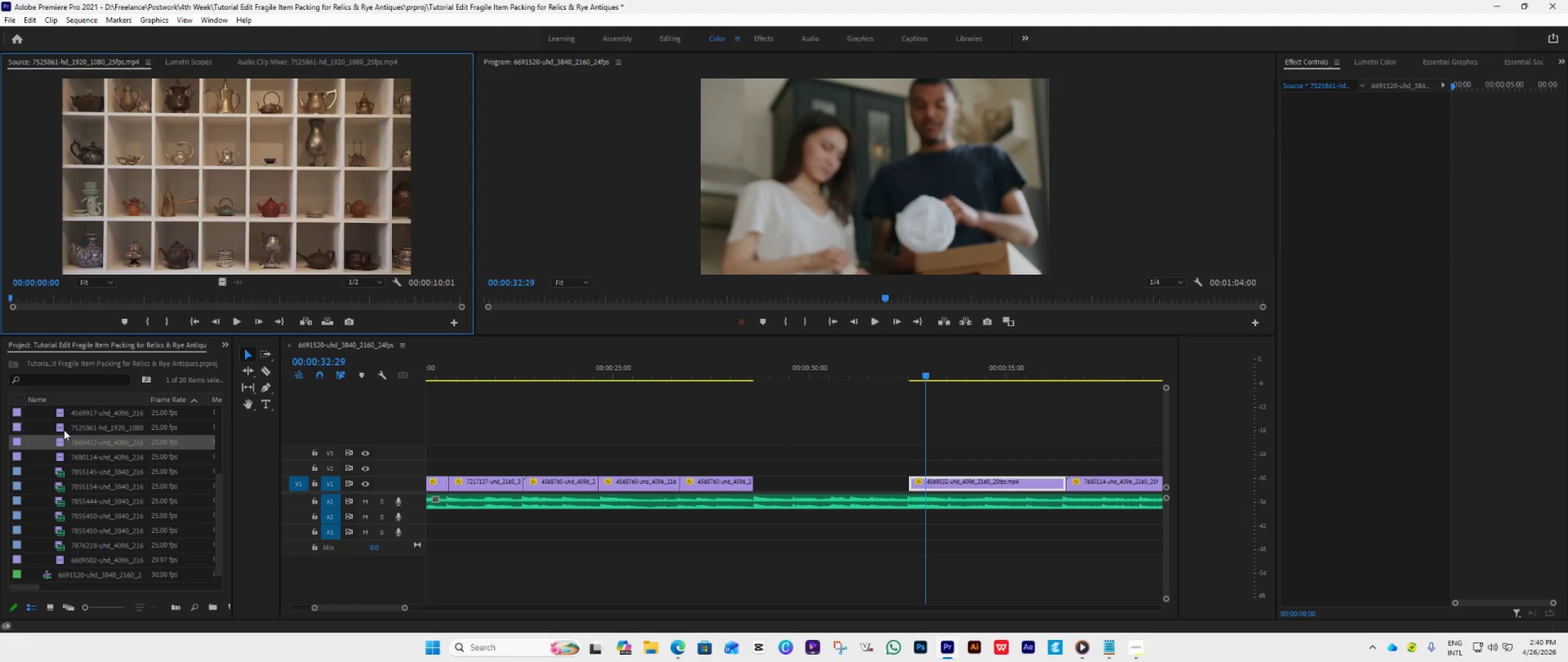 
triple_click([64, 430])
 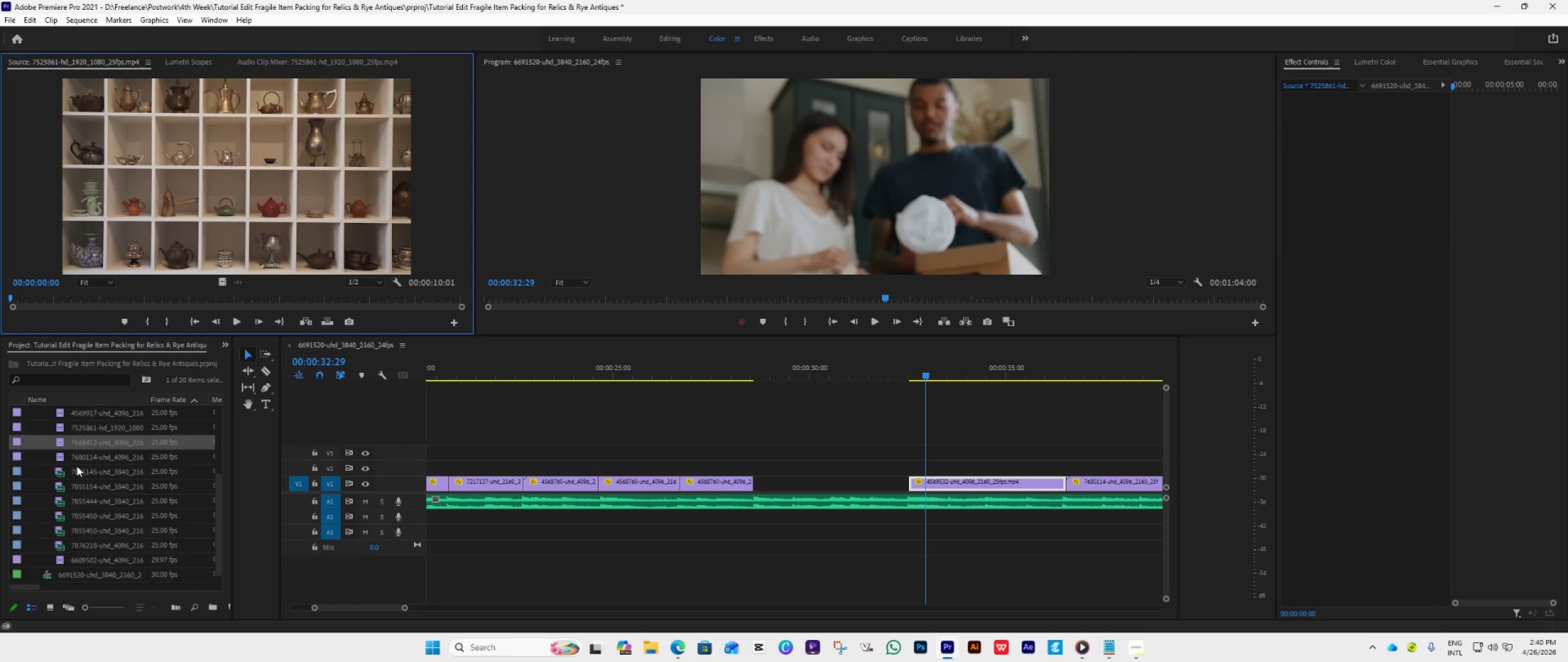 
scroll: coordinate [77, 466], scroll_direction: up, amount: 4.0
 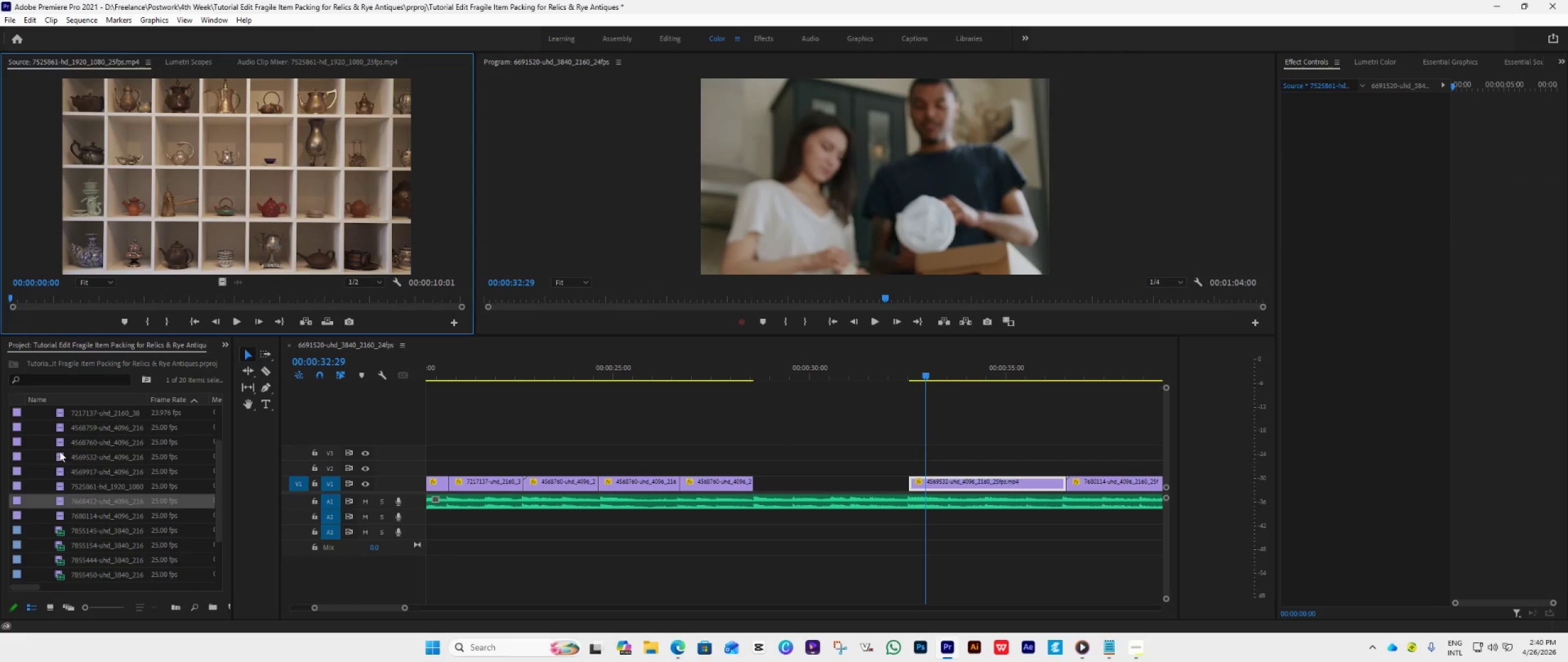 
double_click([59, 451])
 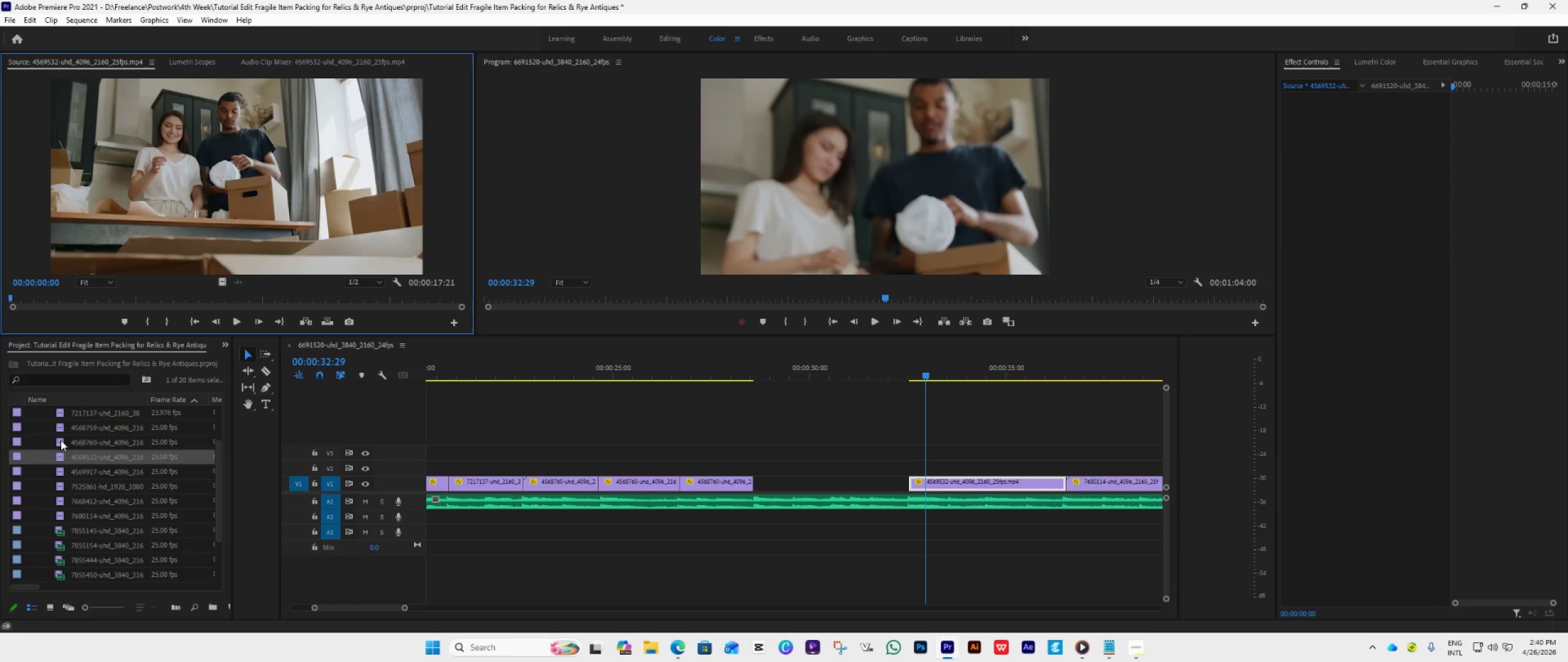 
double_click([61, 440])
 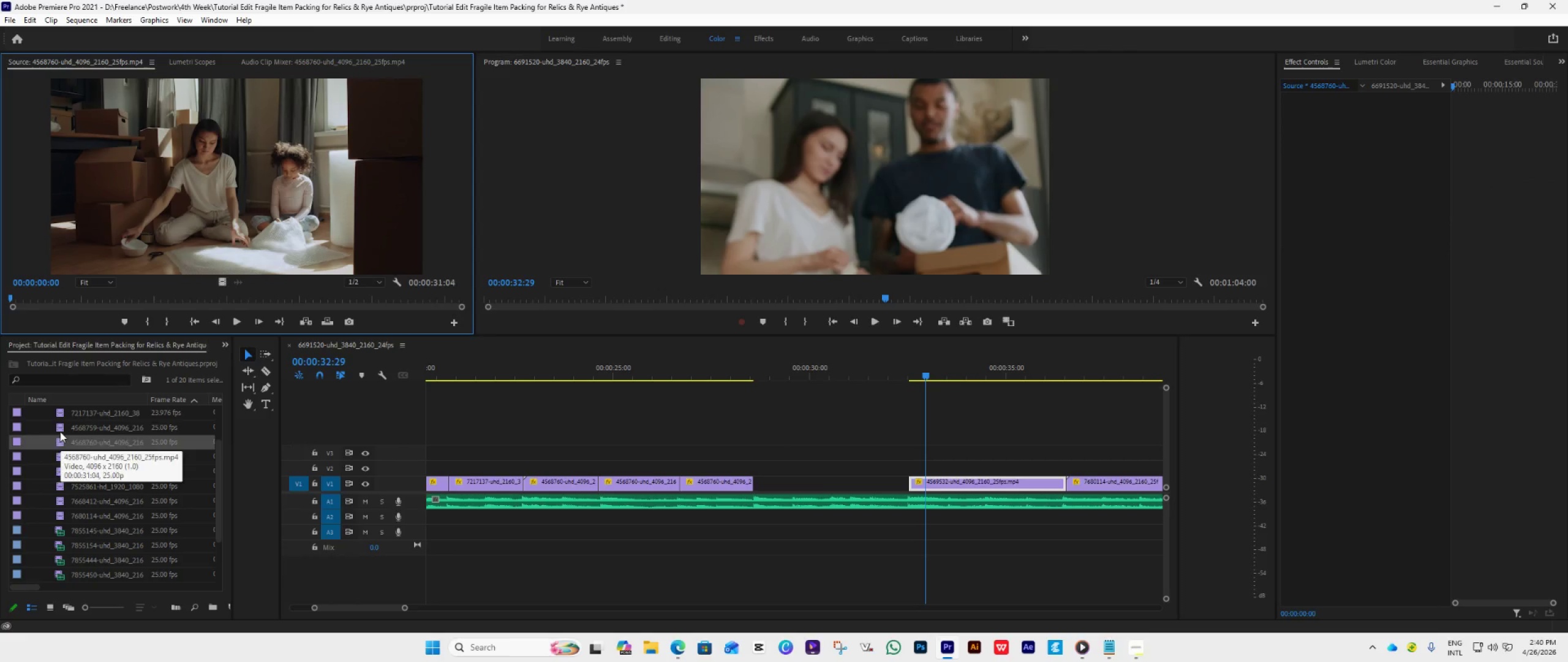 
double_click([61, 432])
 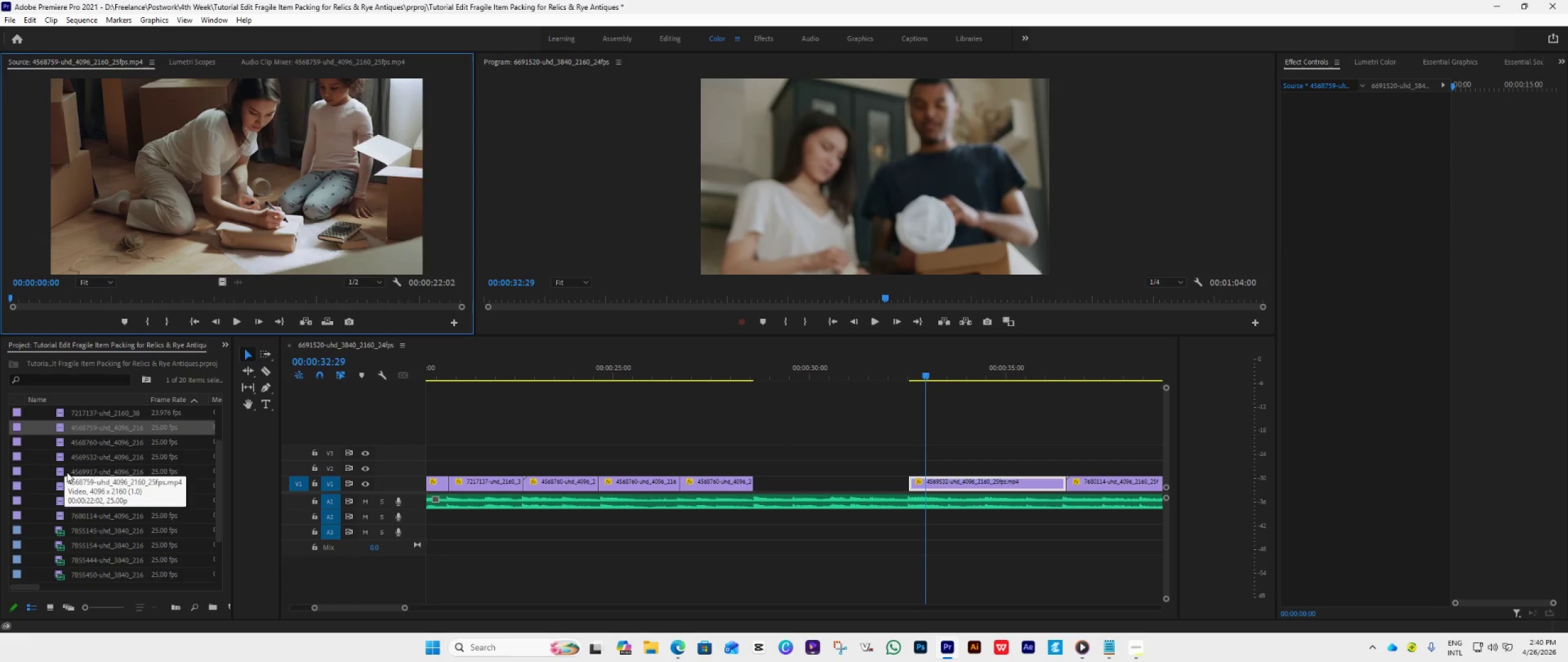 
double_click([67, 472])
 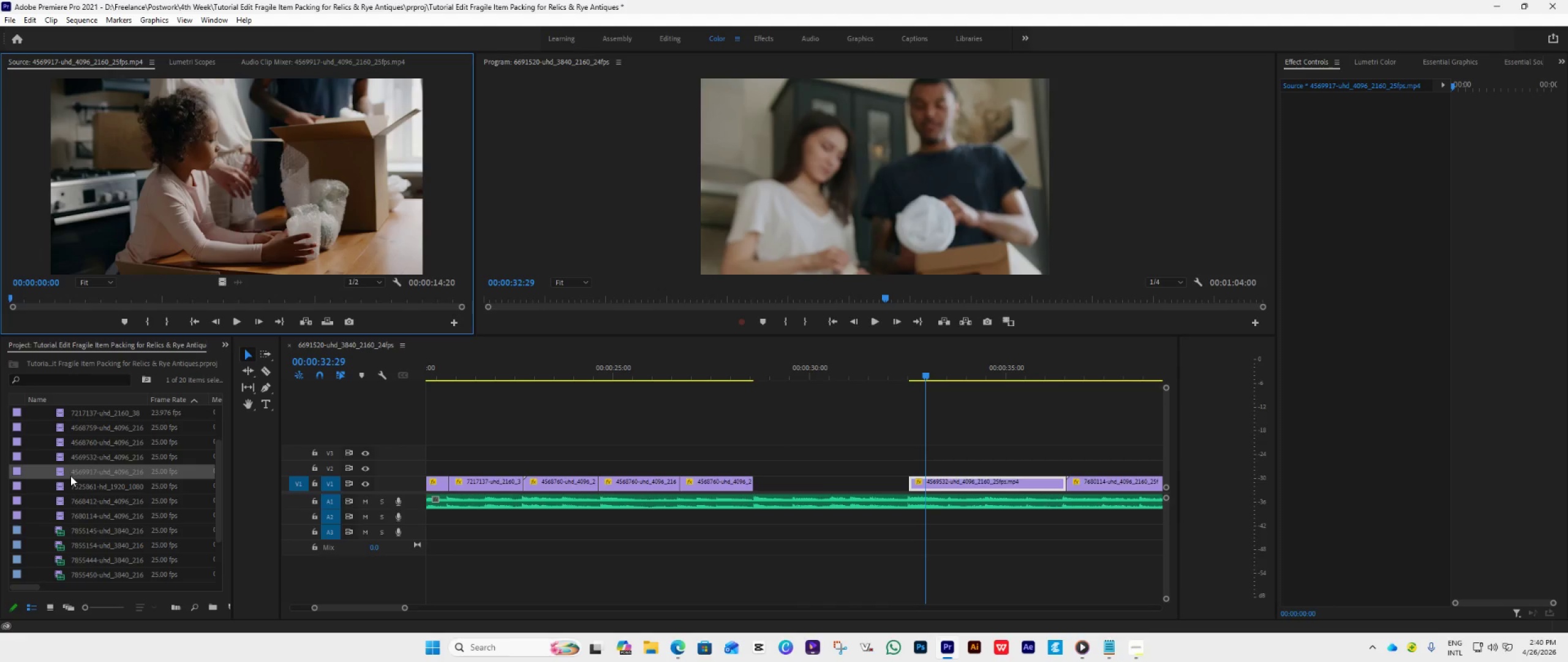 
left_click_drag(start_coordinate=[69, 473], to_coordinate=[750, 466])
 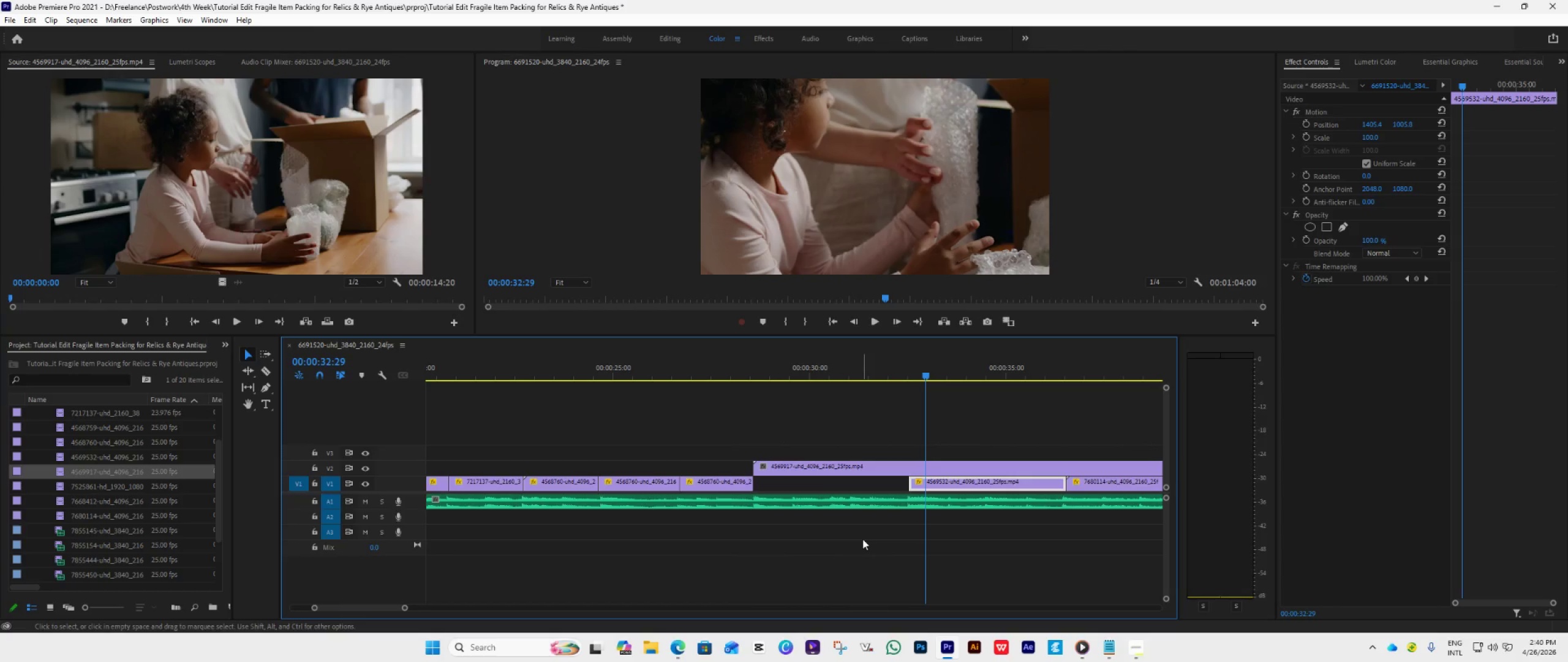 
key(C)
 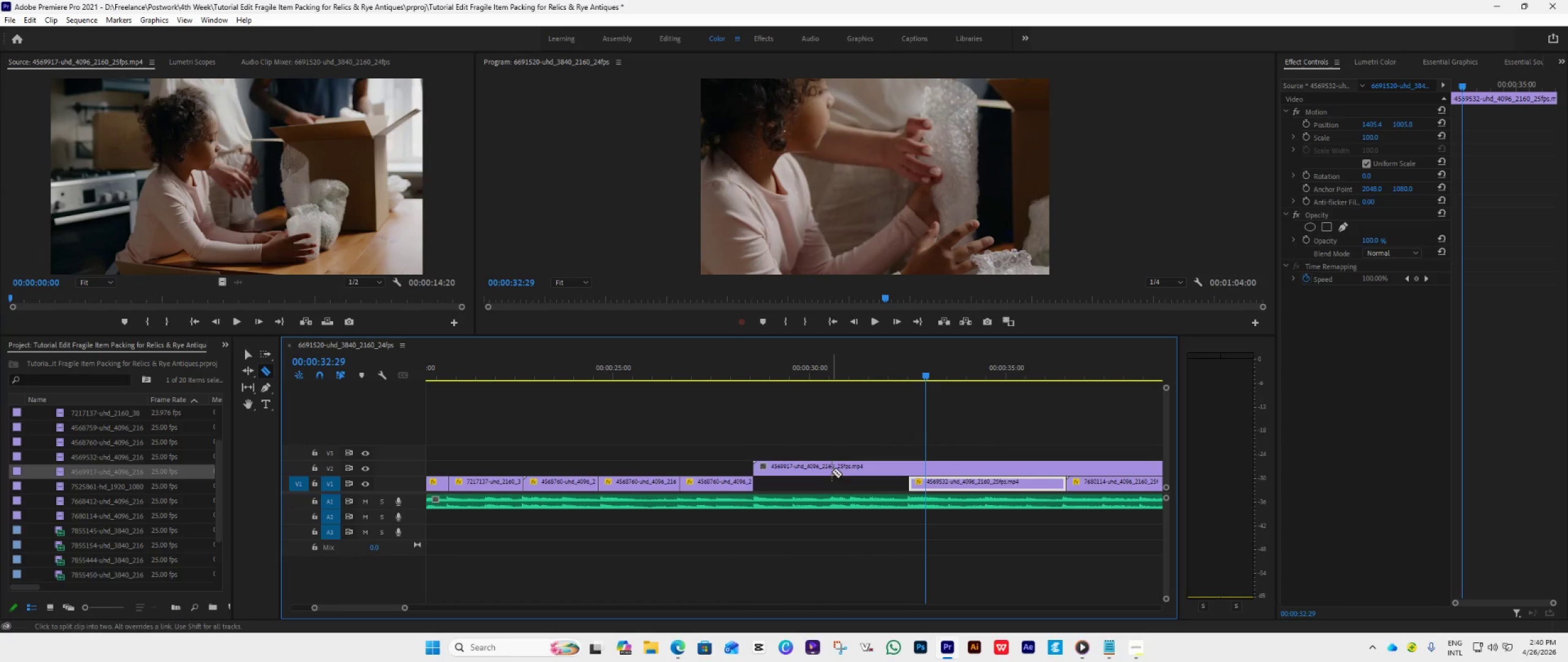 
left_click([832, 470])
 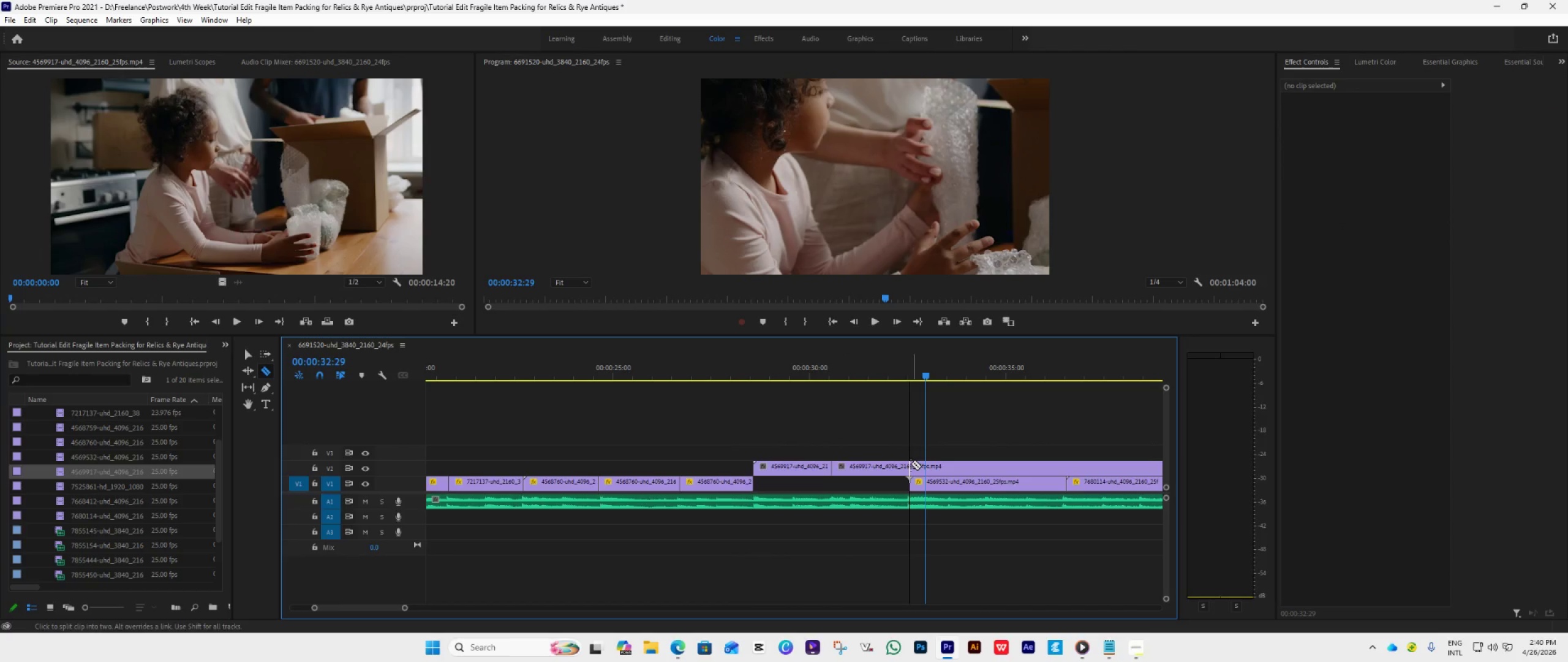 
left_click([911, 463])
 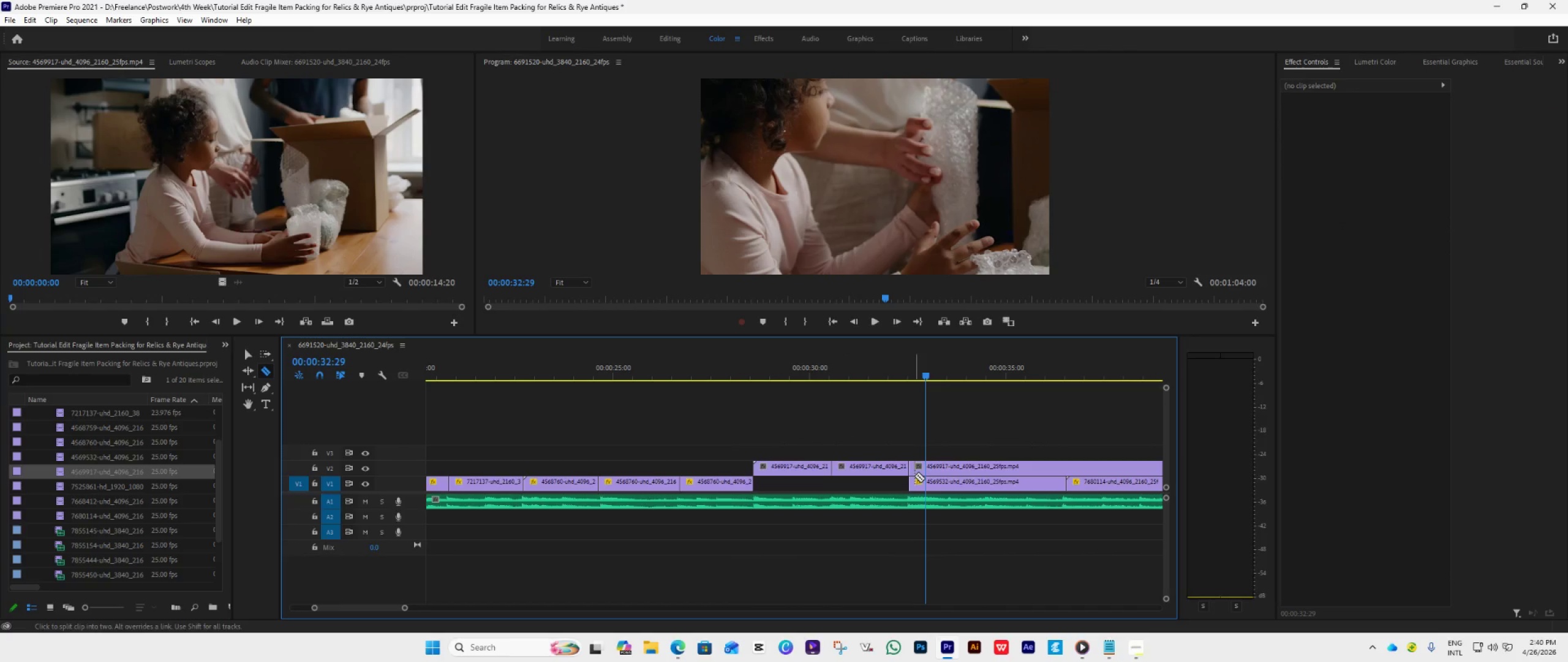 
key(V)
 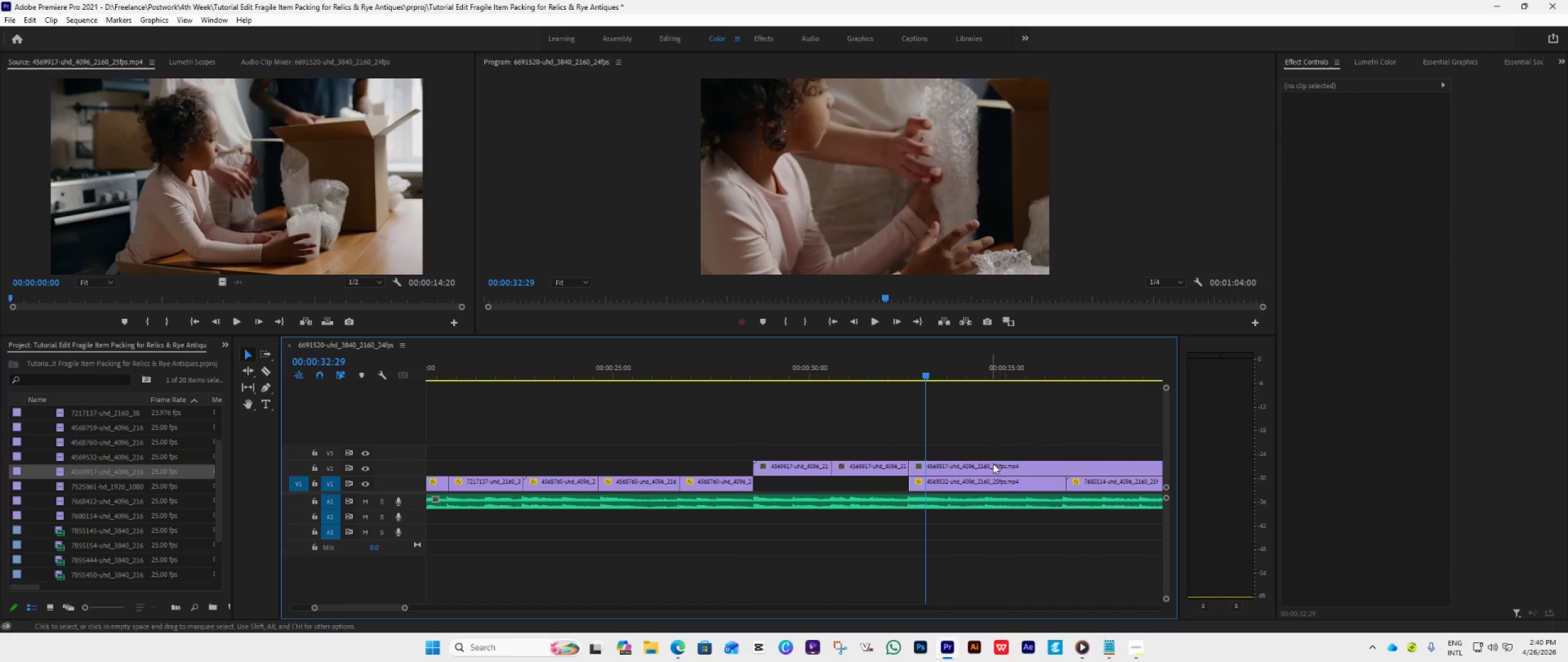 
left_click([996, 460])
 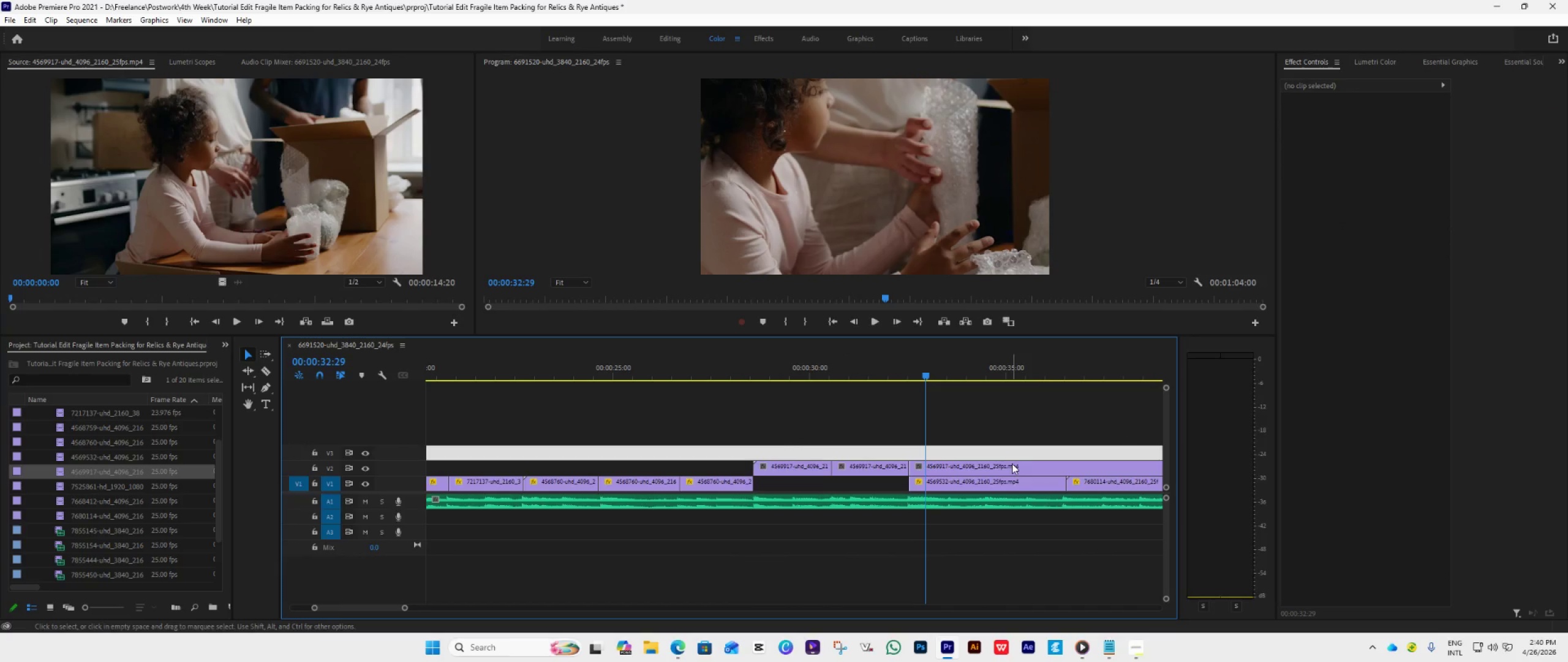 
left_click([1012, 463])
 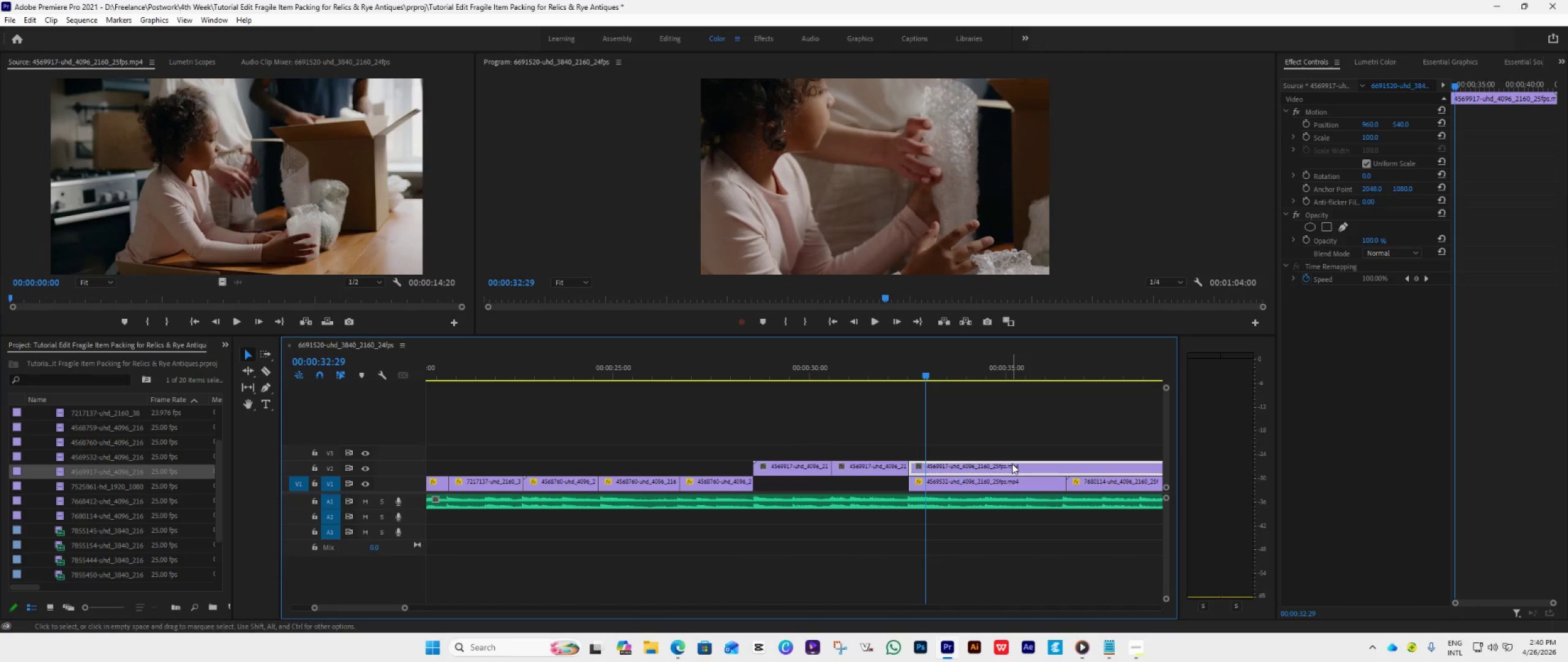 
key(Delete)
 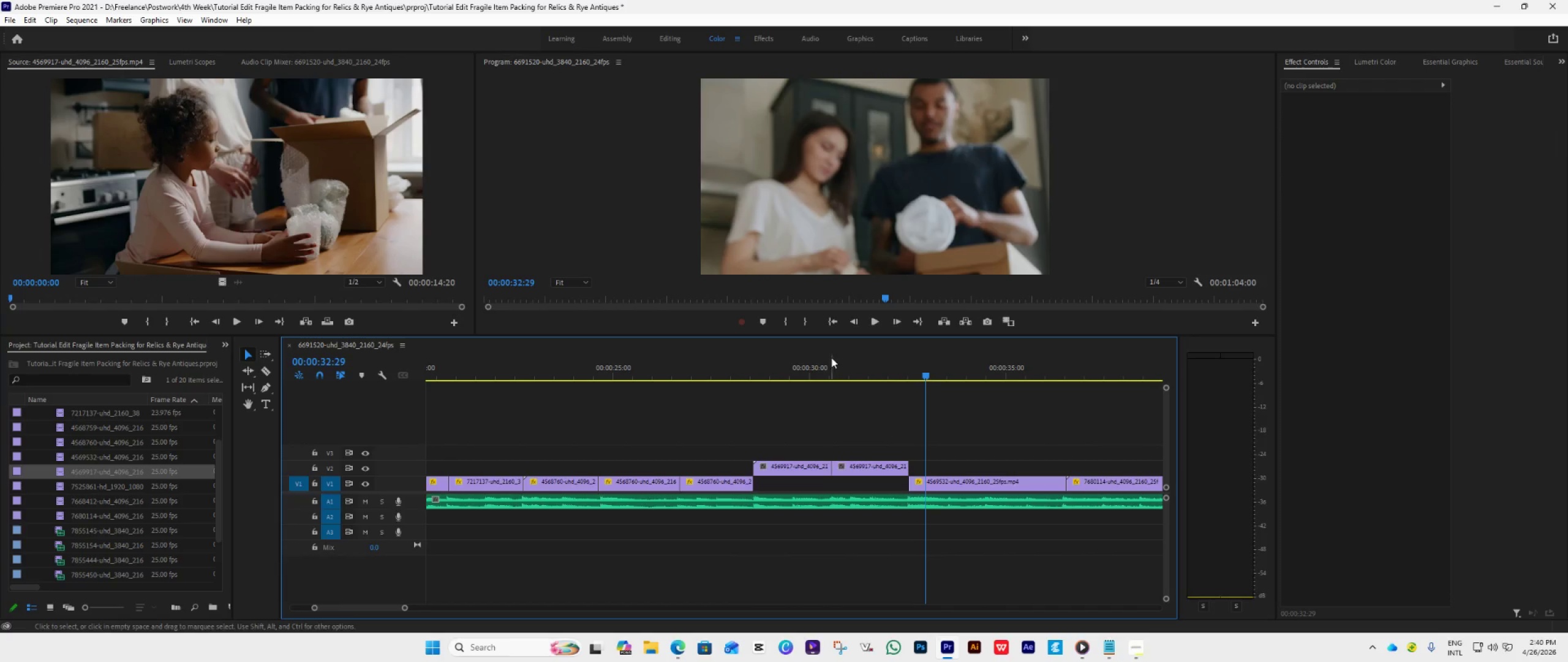 
left_click([802, 368])
 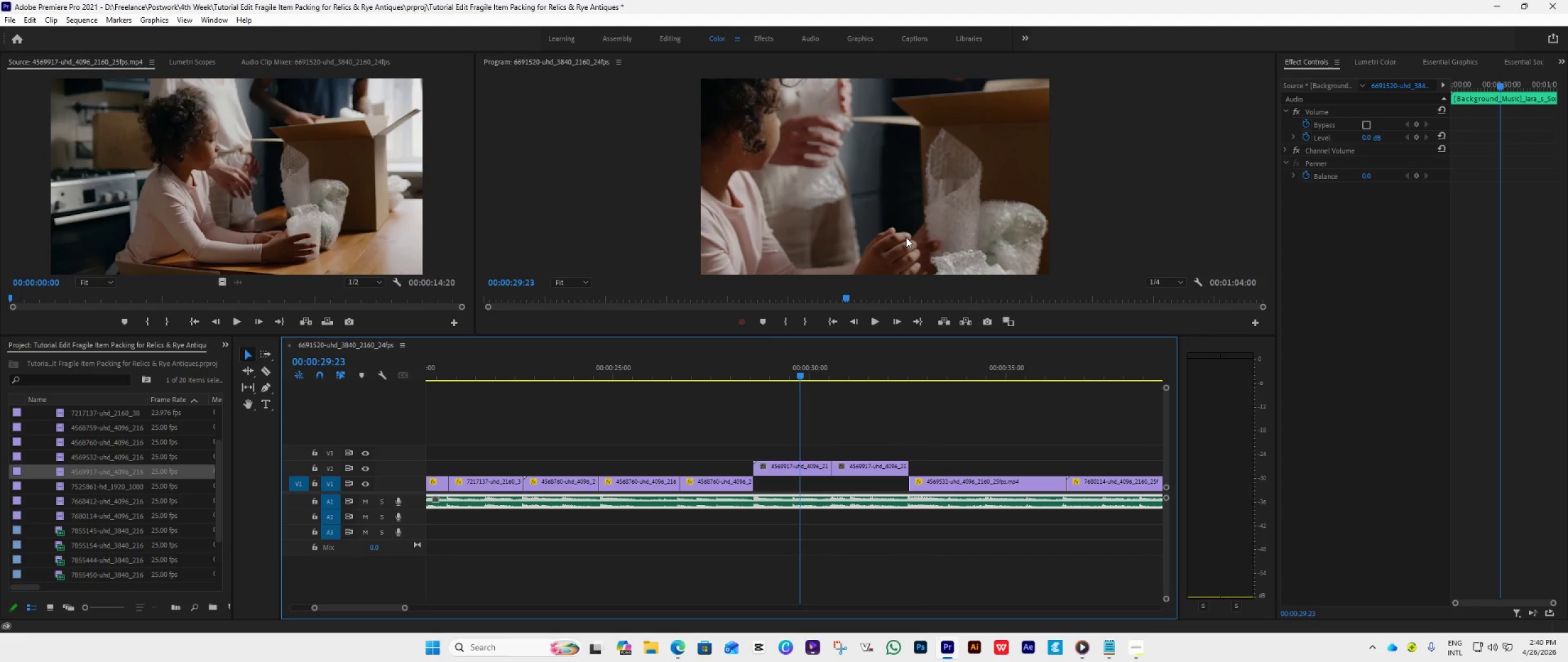 
double_click([906, 237])
 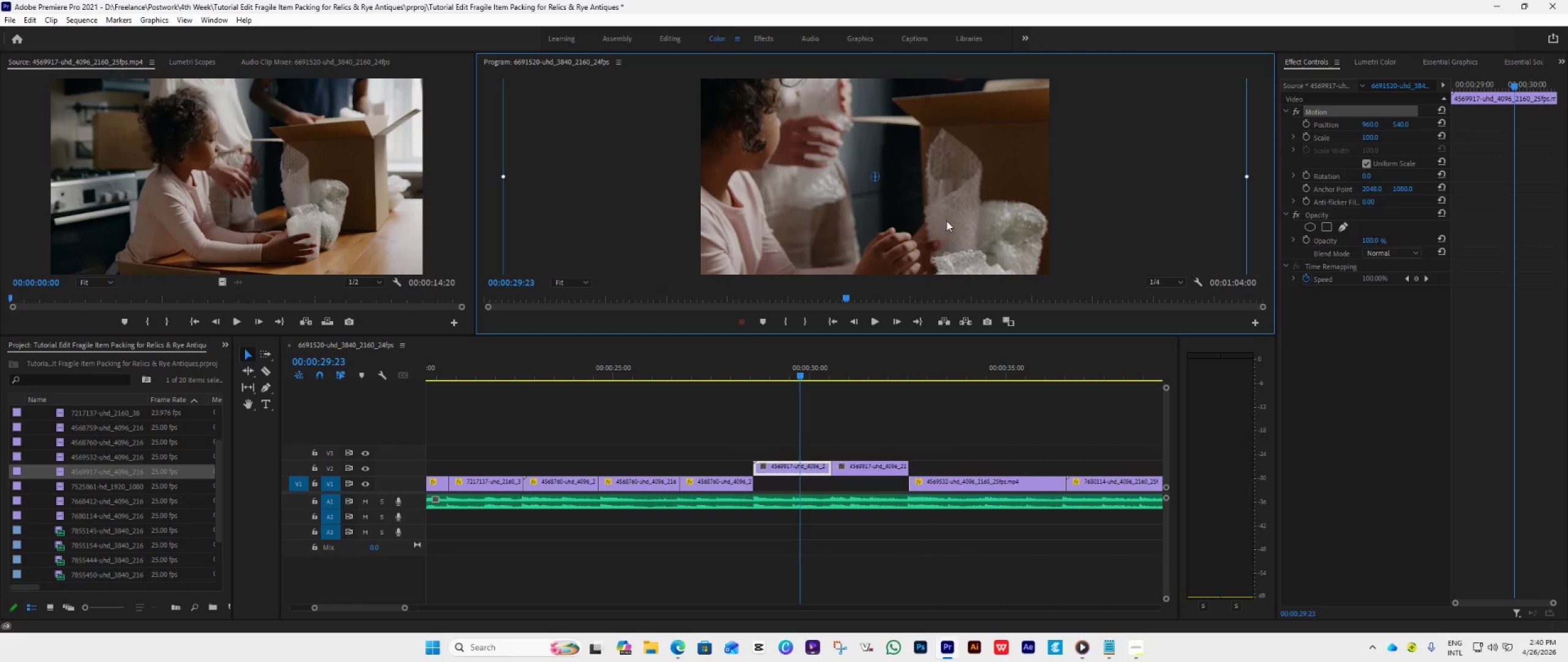 
left_click_drag(start_coordinate=[946, 221], to_coordinate=[949, 265])
 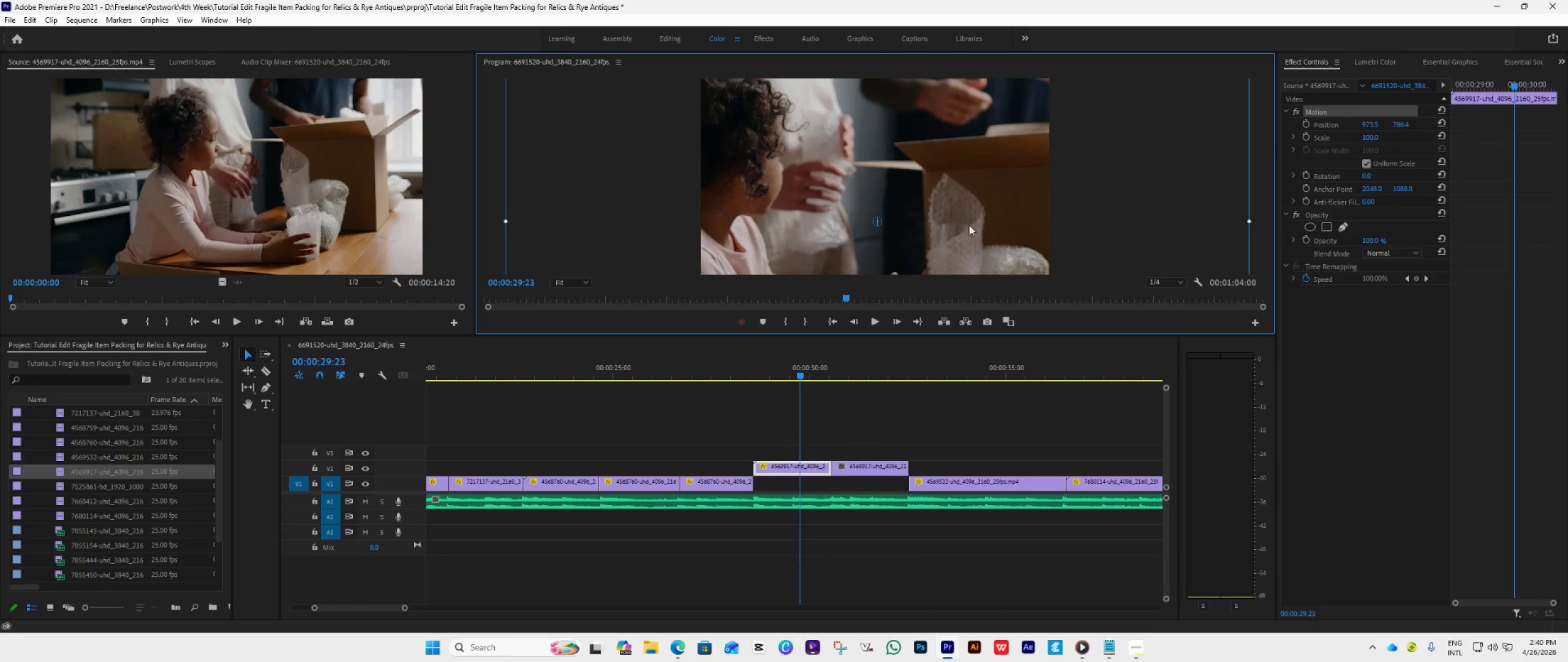 
left_click_drag(start_coordinate=[969, 225], to_coordinate=[971, 276])
 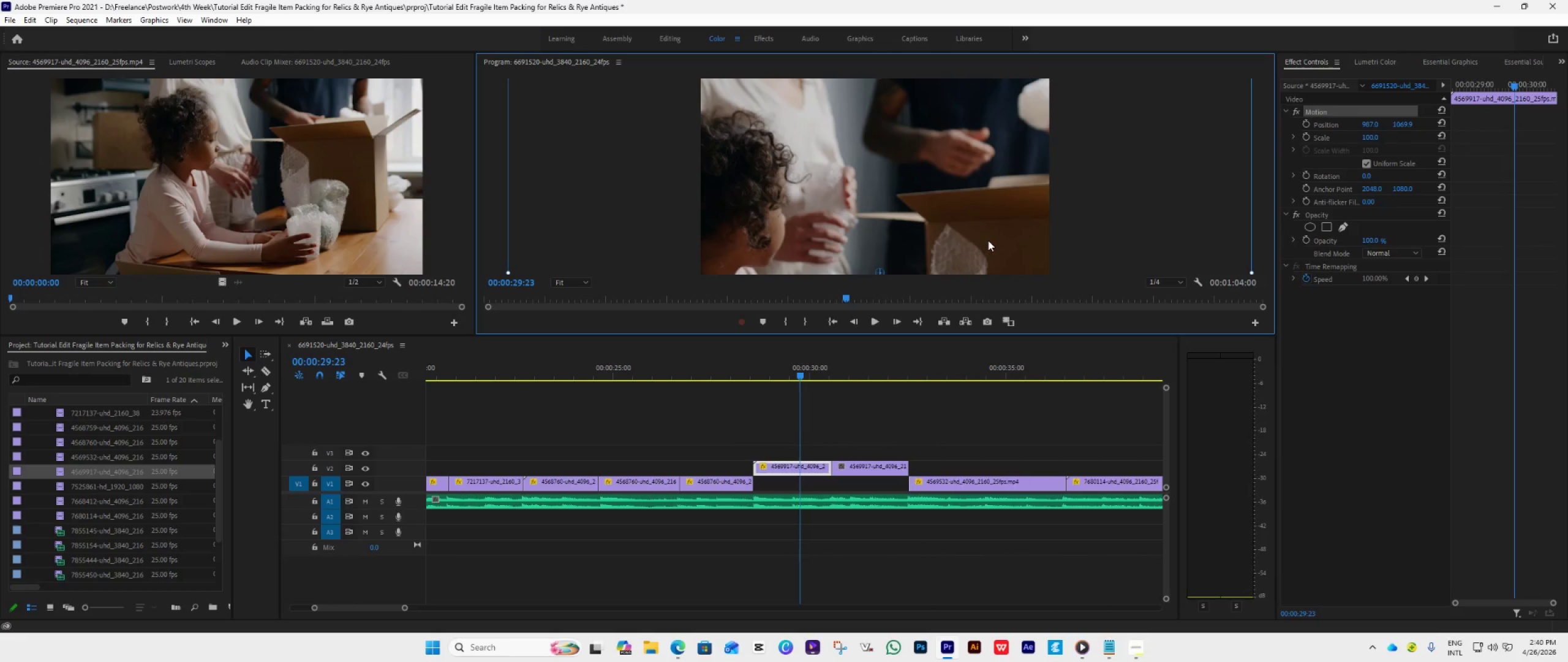 
left_click_drag(start_coordinate=[988, 240], to_coordinate=[855, 257])
 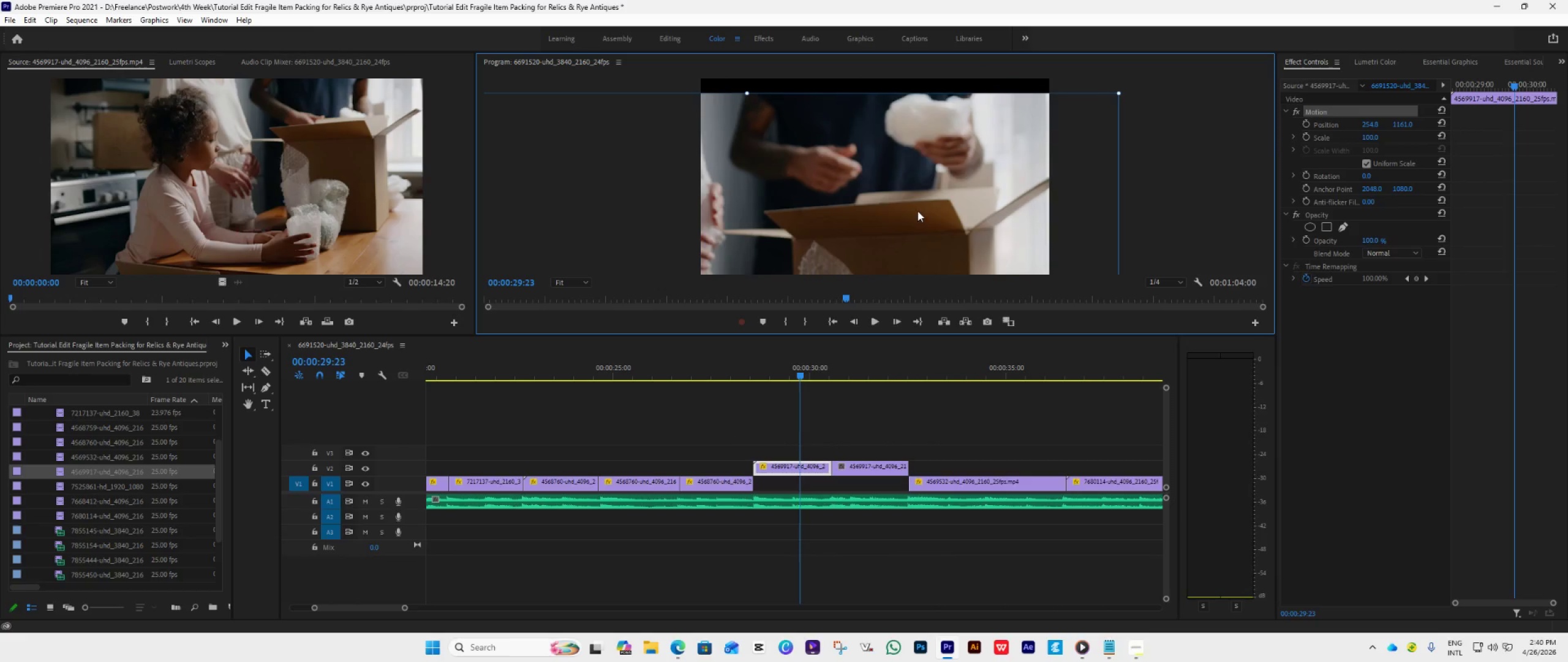 
left_click_drag(start_coordinate=[920, 208], to_coordinate=[1067, 167])
 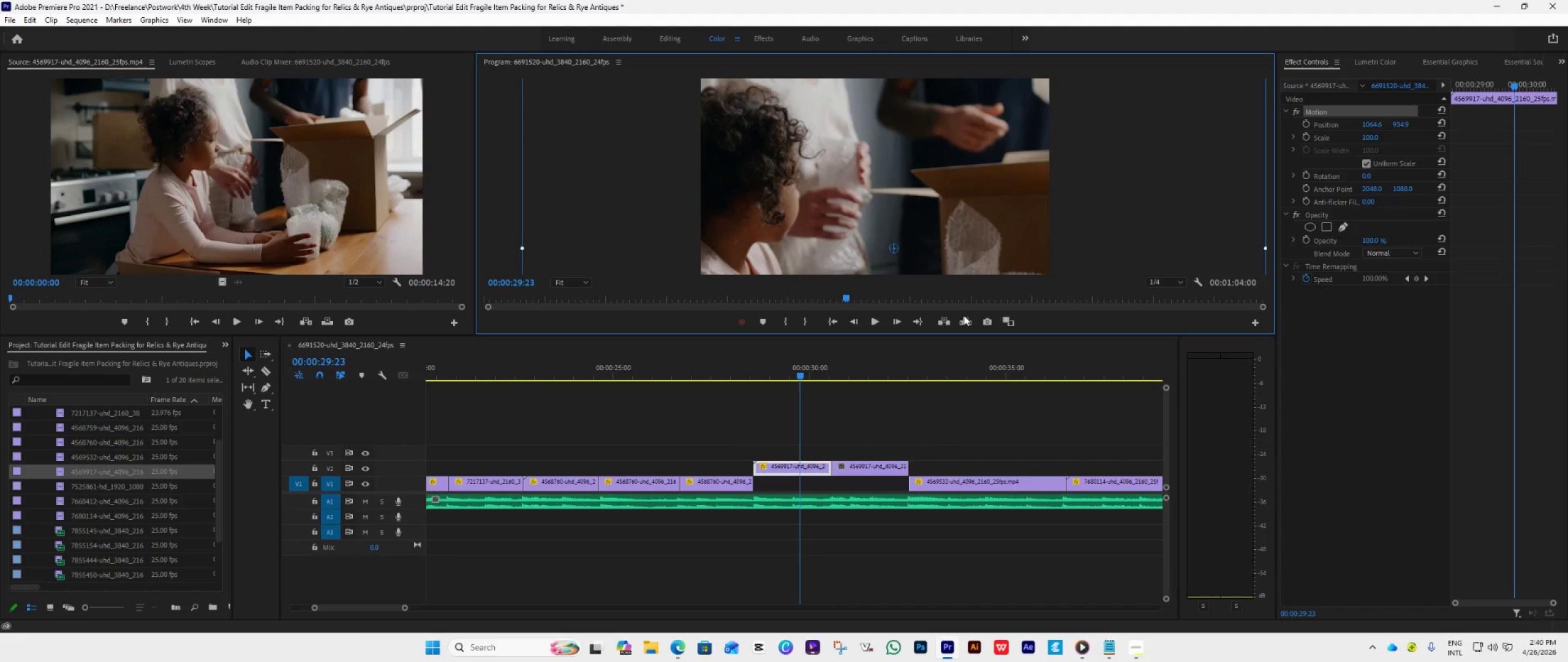 
key(Space)
 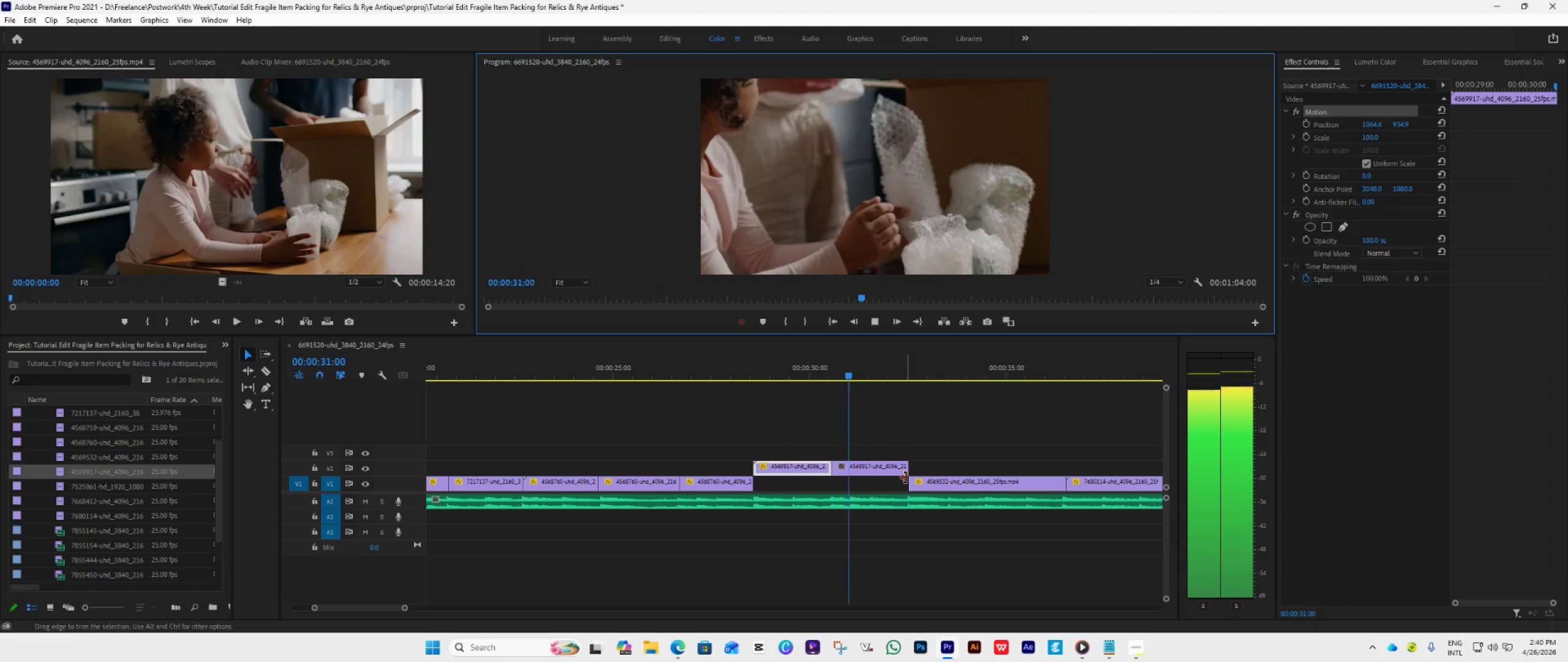 
key(Space)
 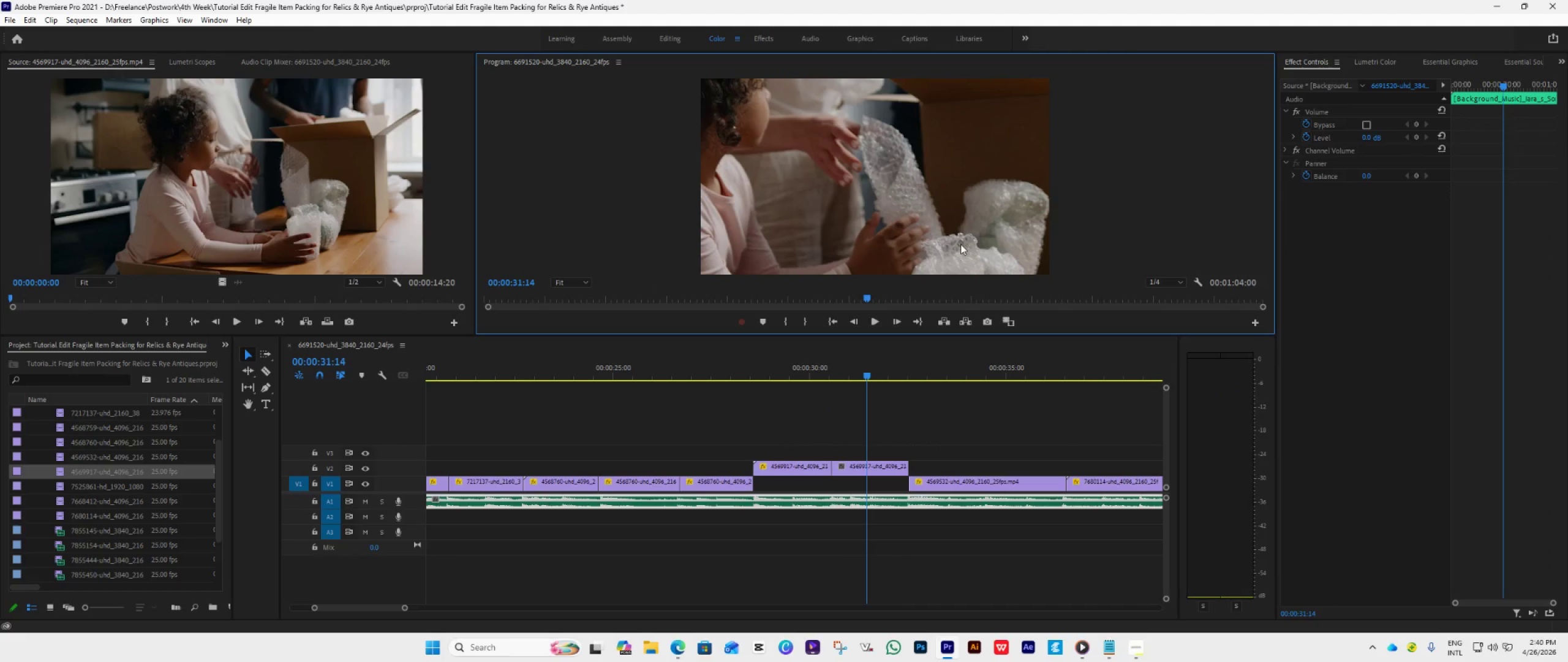 
double_click([960, 244])
 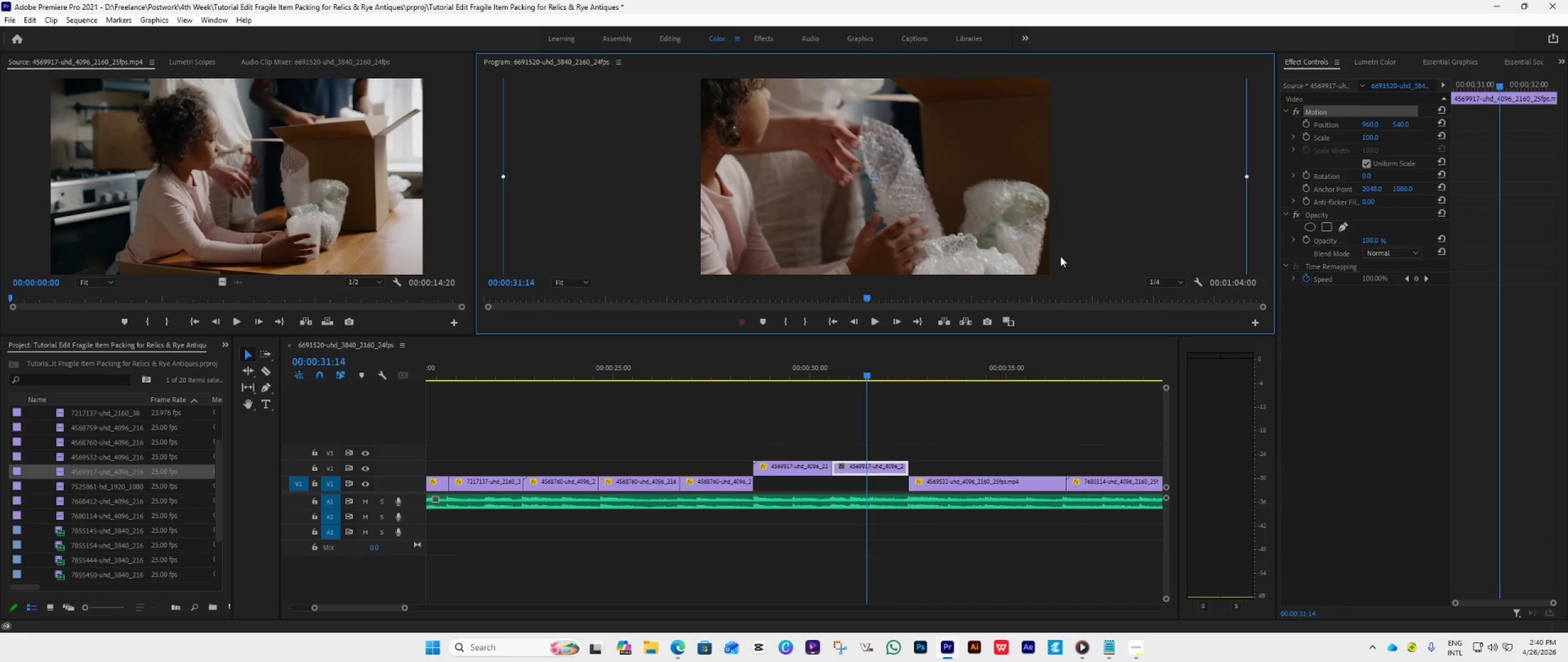 
left_click_drag(start_coordinate=[1061, 255], to_coordinate=[968, 180])
 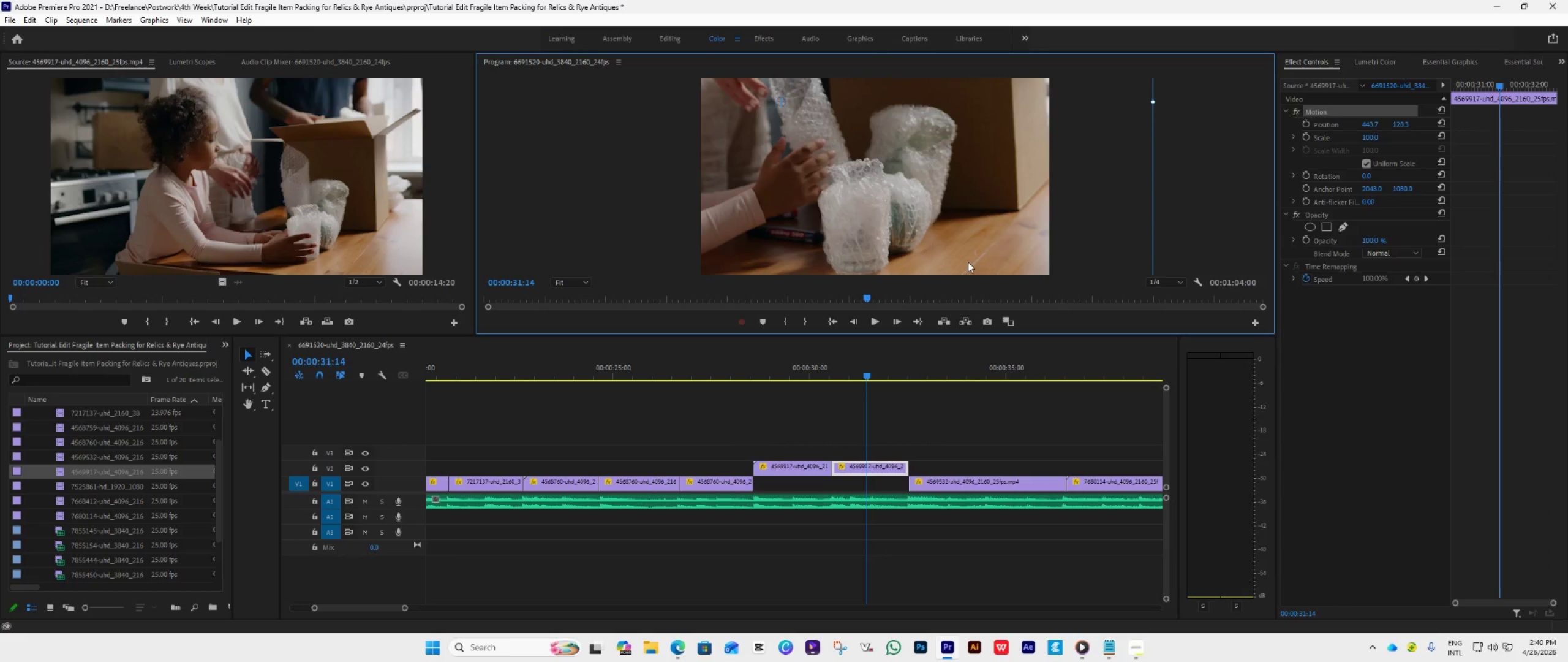 
key(Space)
 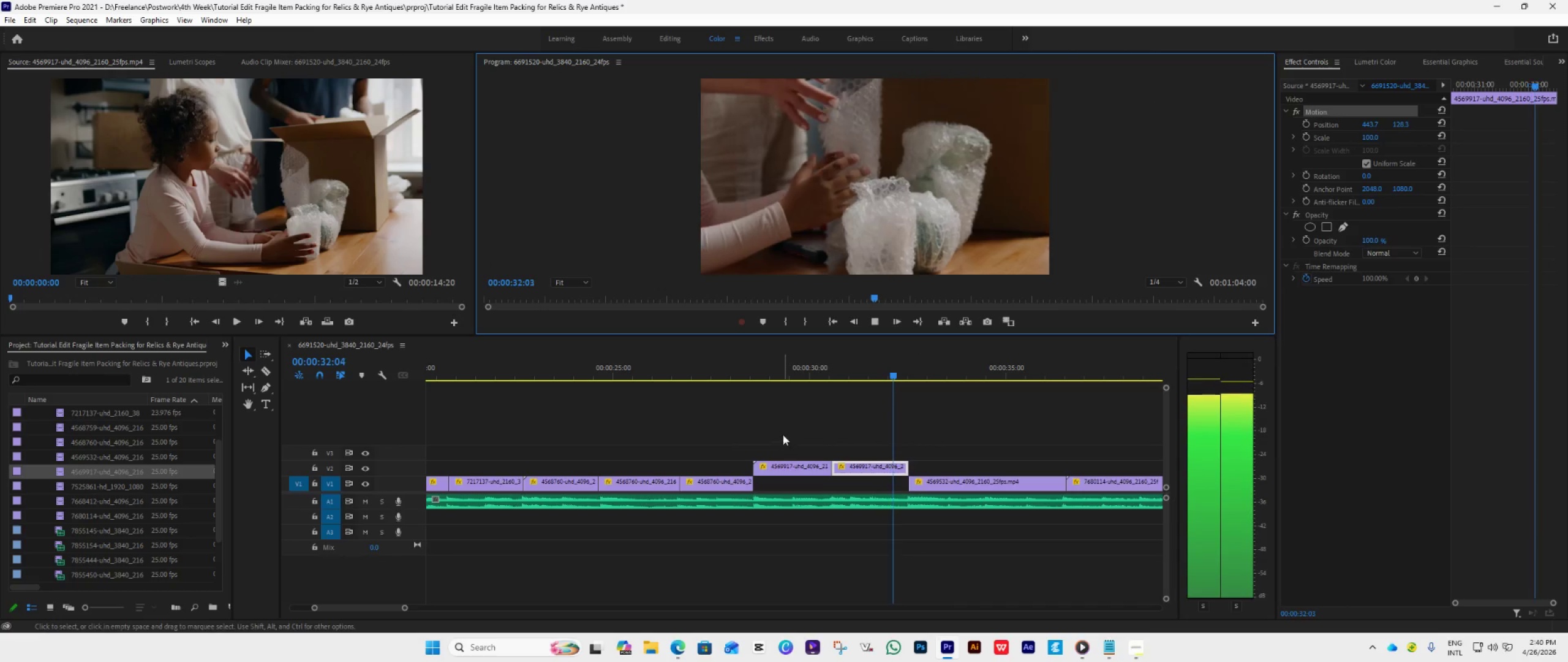 
left_click([794, 365])
 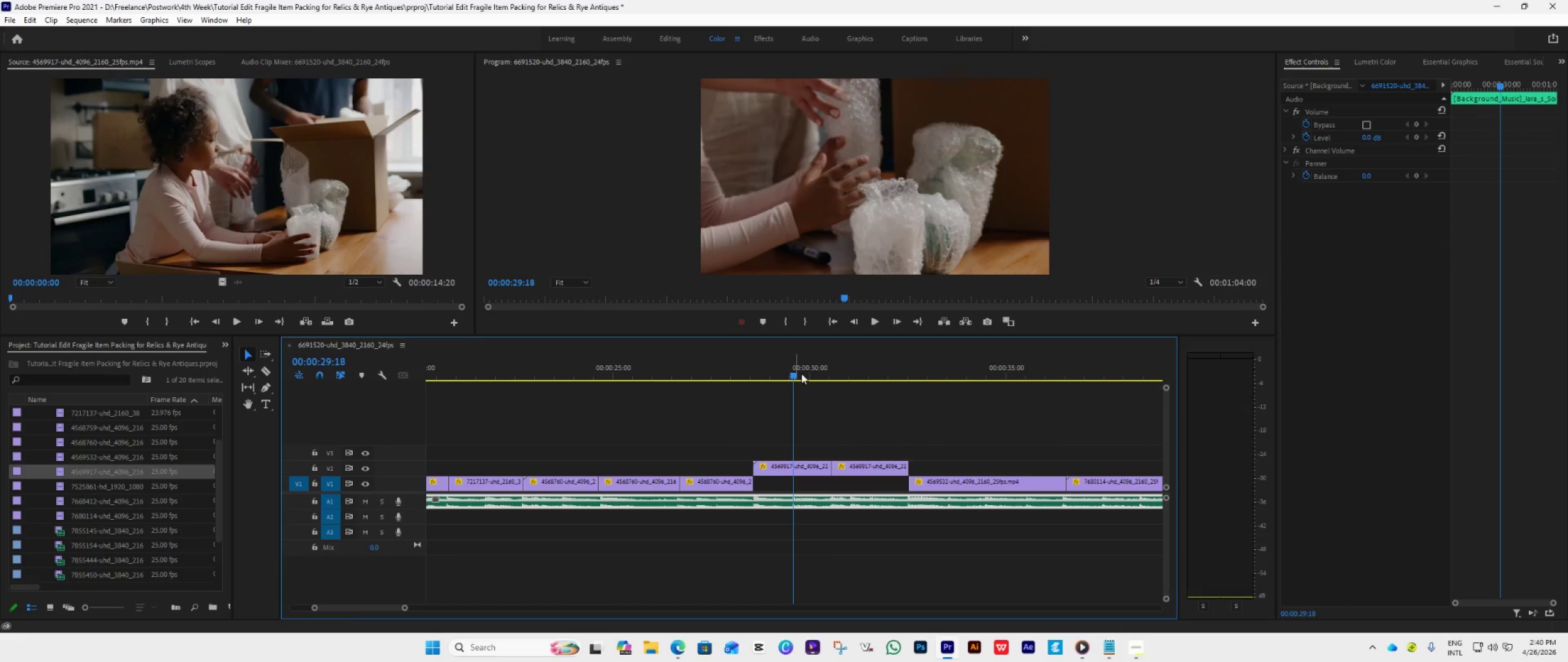 
key(Space)
 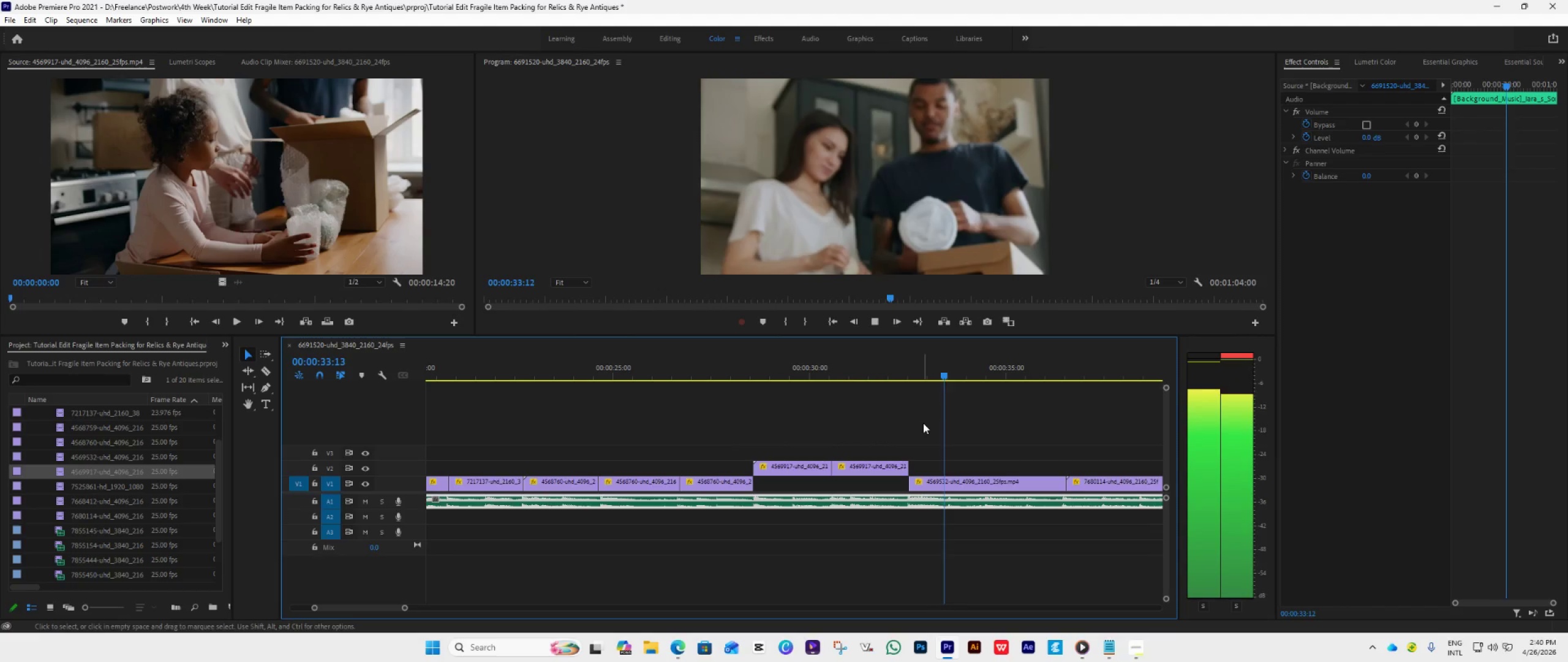 
wait(5.3)
 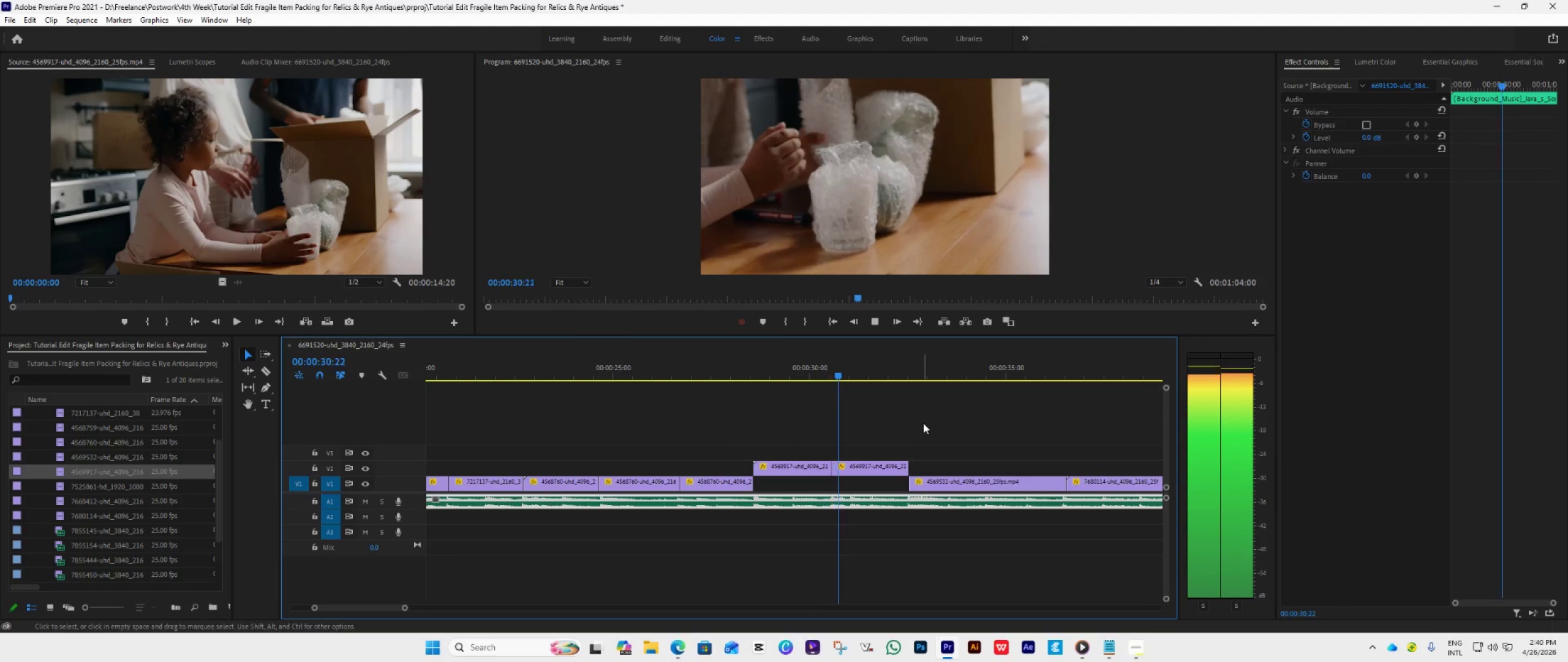 
scroll: coordinate [951, 481], scroll_direction: down, amount: 9.0
 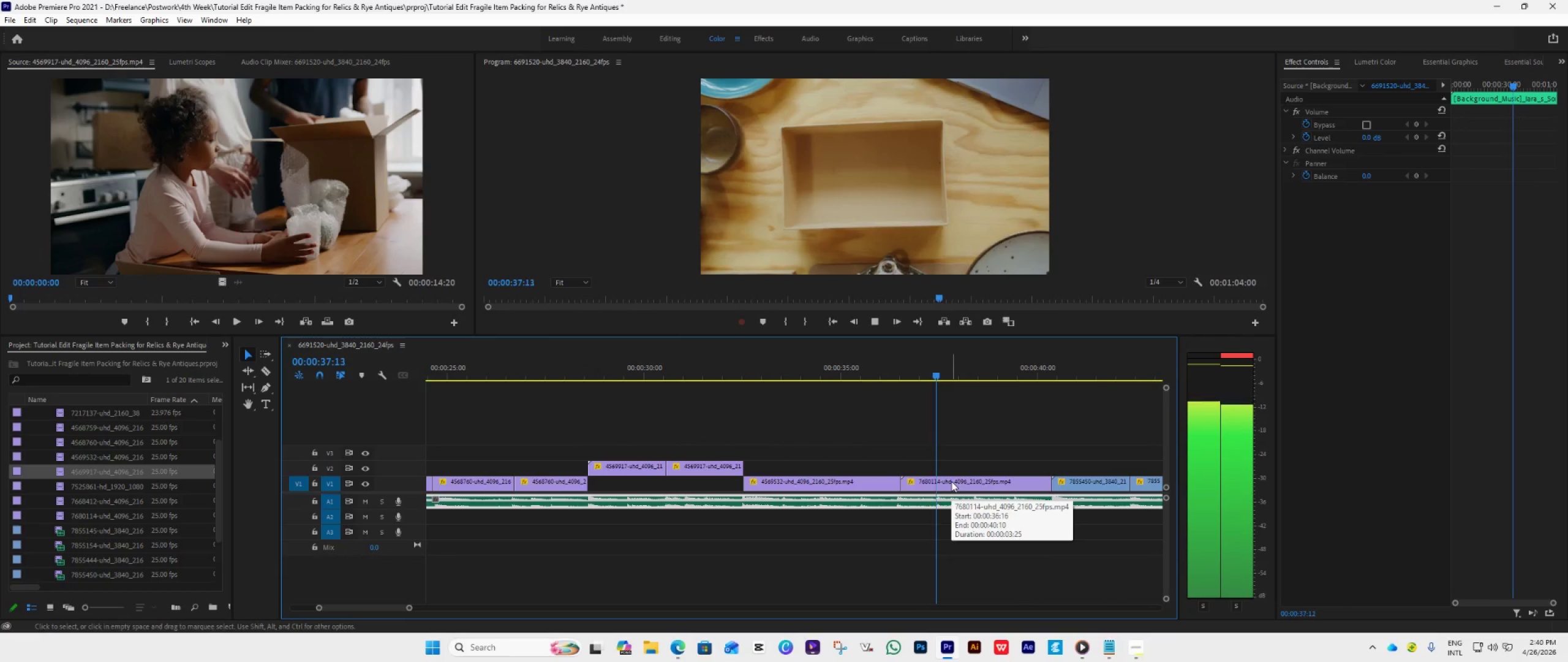 
key(Space)
 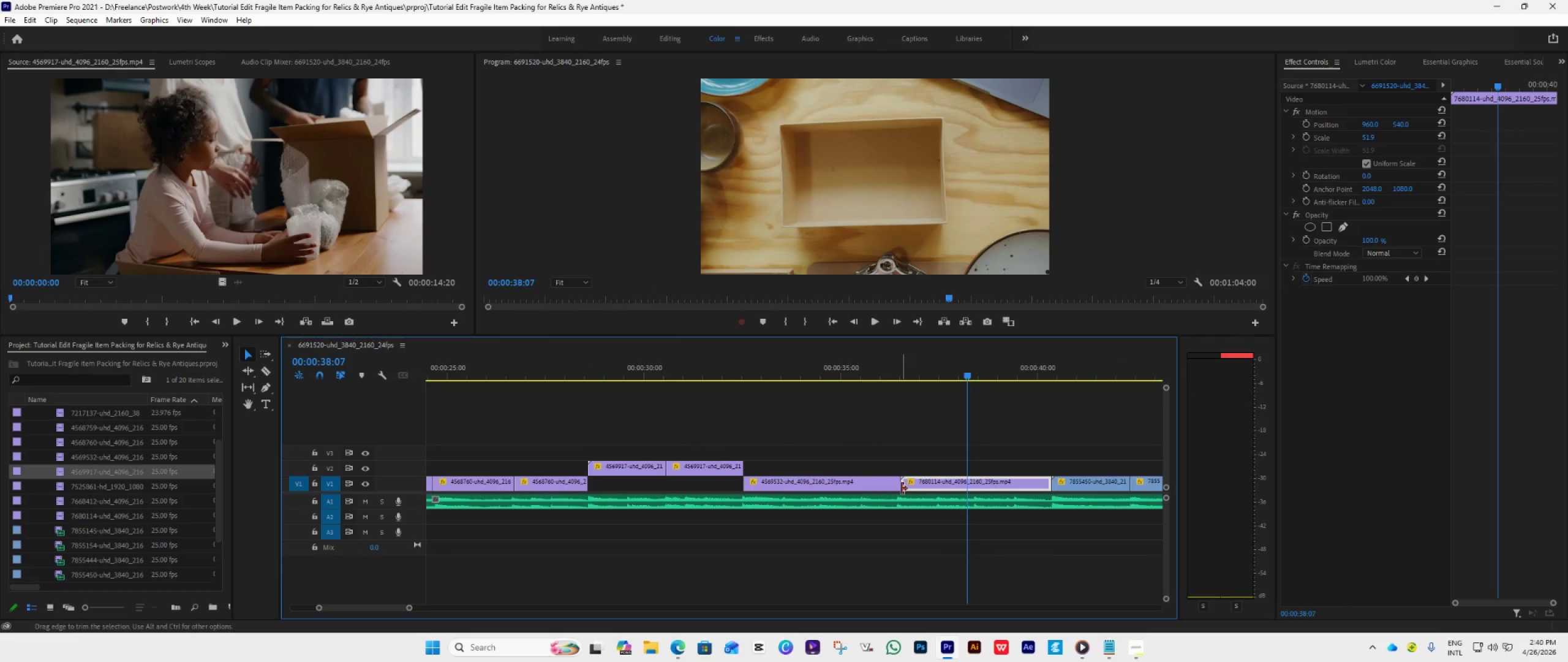 
hold_key(key=AltLeft, duration=0.67)
scroll: coordinate [899, 489], scroll_direction: up, amount: 11.0
 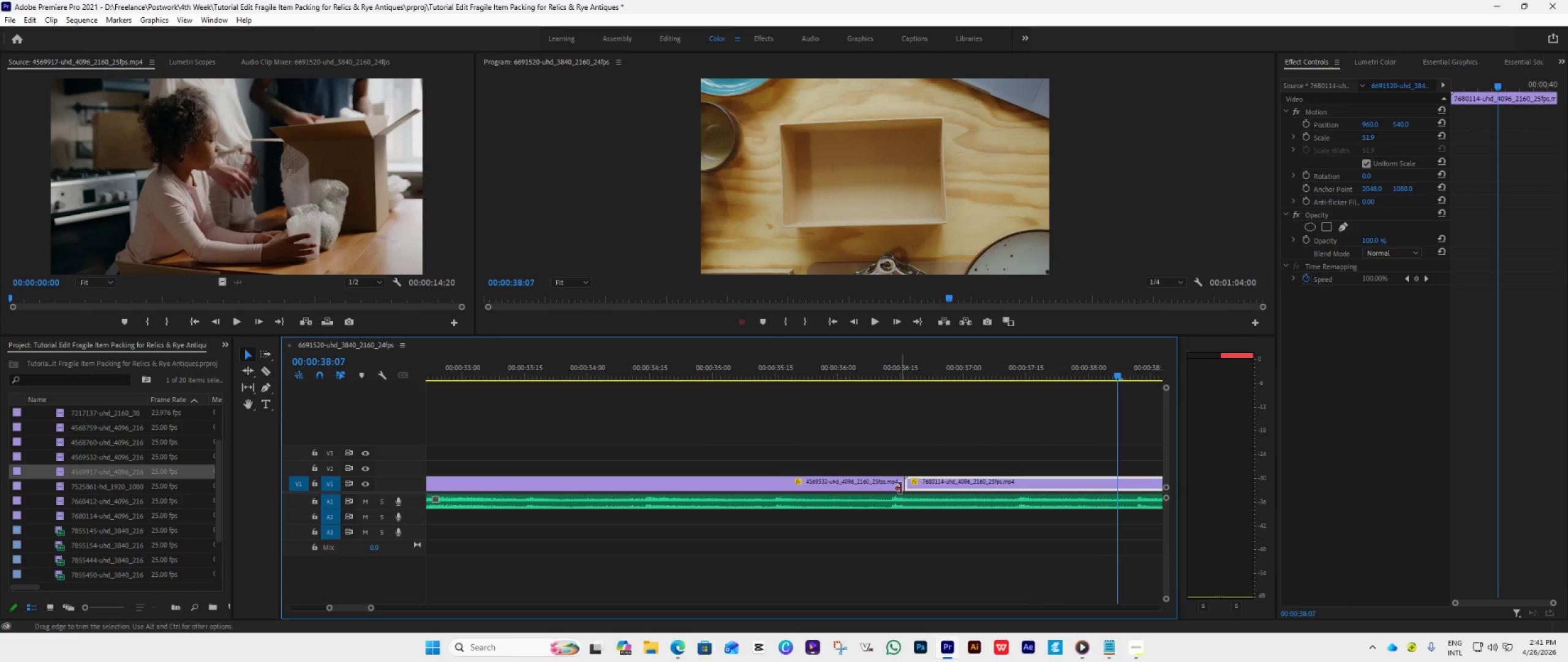 
left_click_drag(start_coordinate=[900, 489], to_coordinate=[893, 506])
 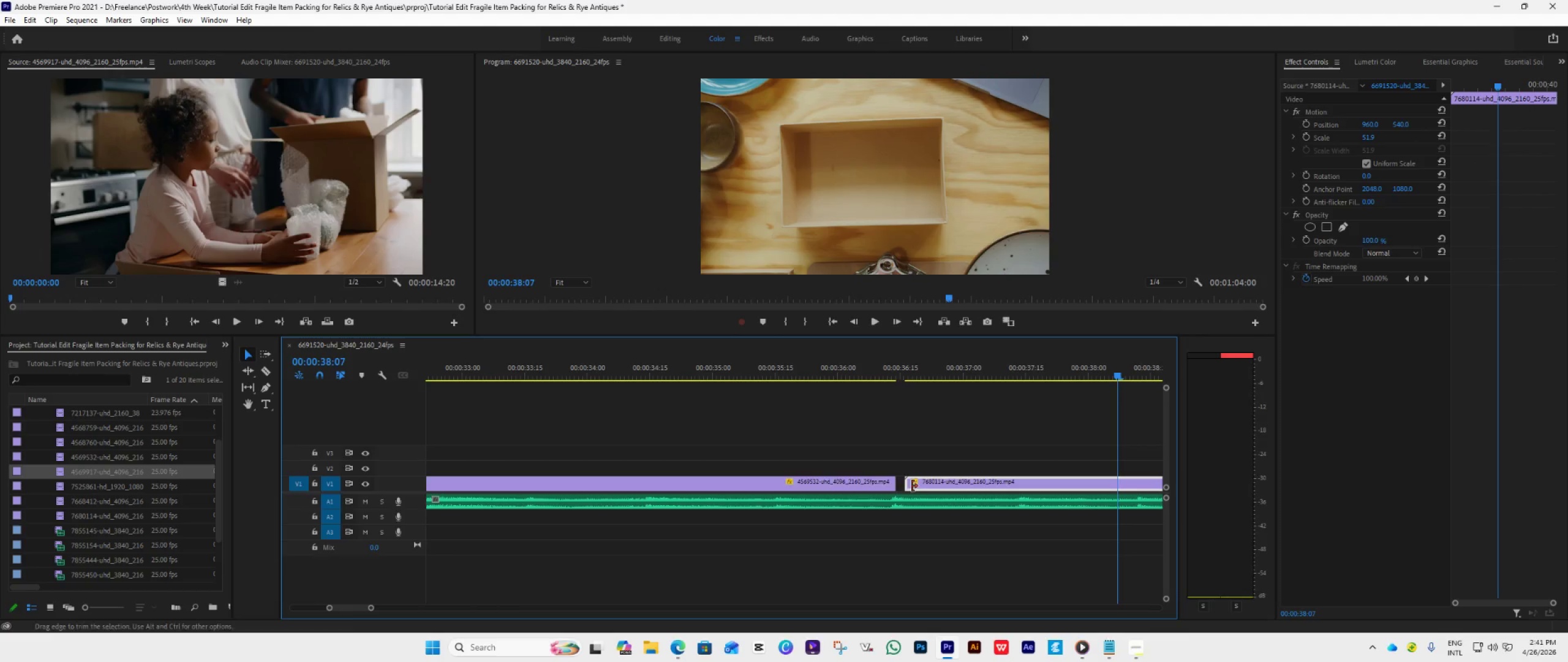 
left_click_drag(start_coordinate=[947, 482], to_coordinate=[938, 485])
 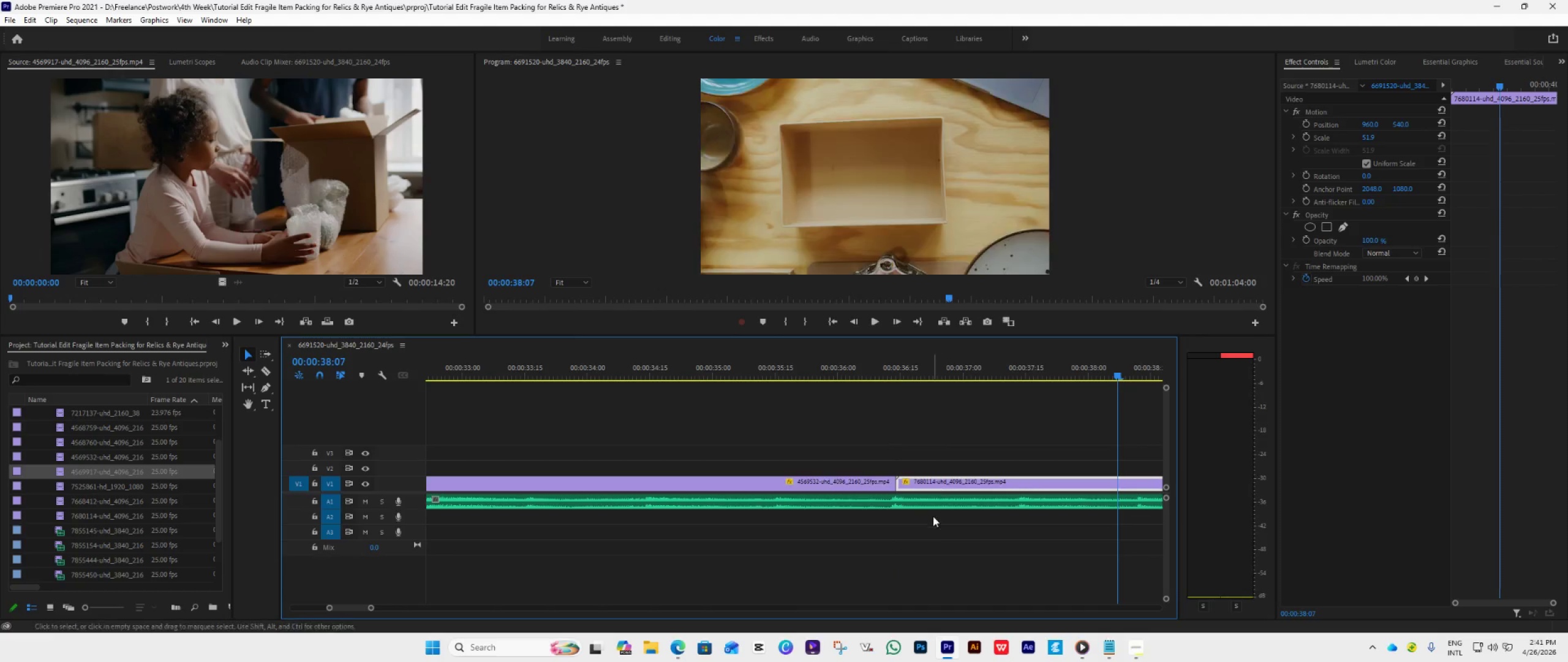 
scroll: coordinate [929, 530], scroll_direction: down, amount: 23.0
 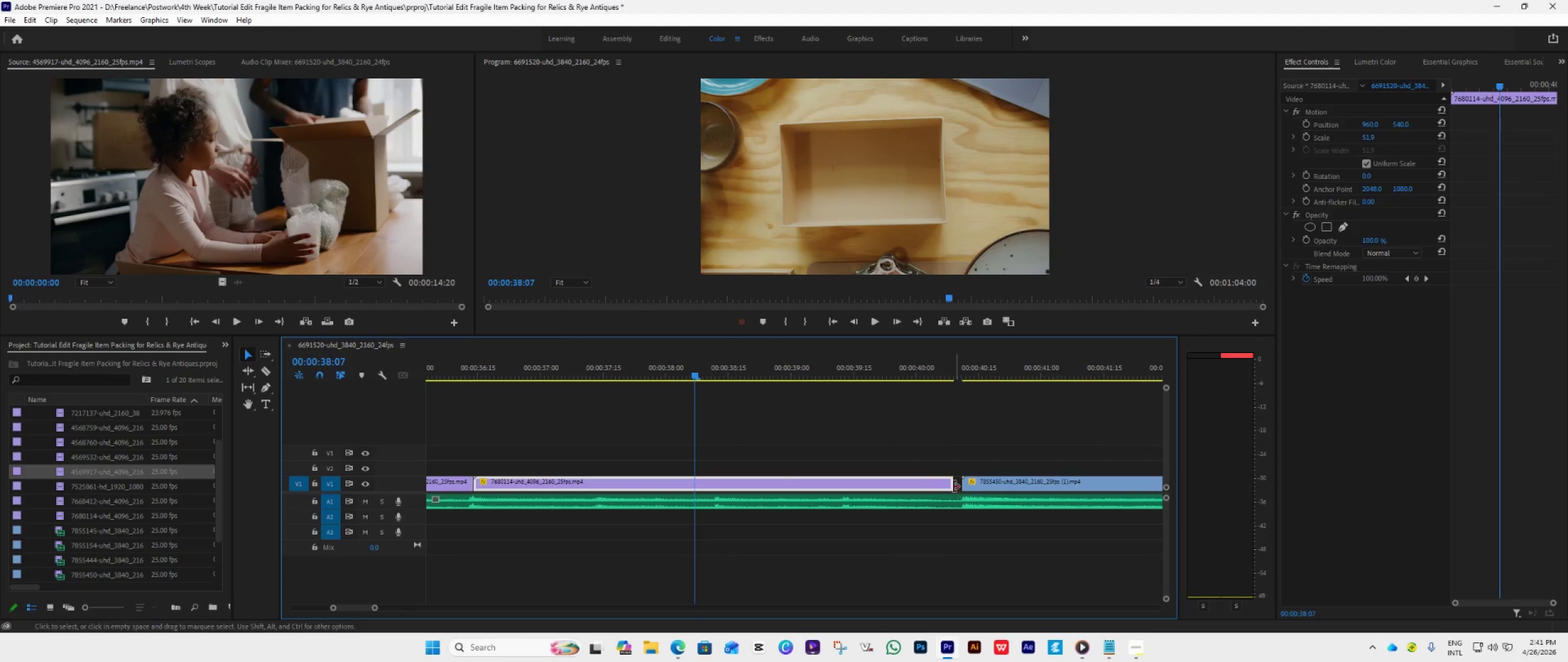 
left_click_drag(start_coordinate=[954, 487], to_coordinate=[959, 489])
 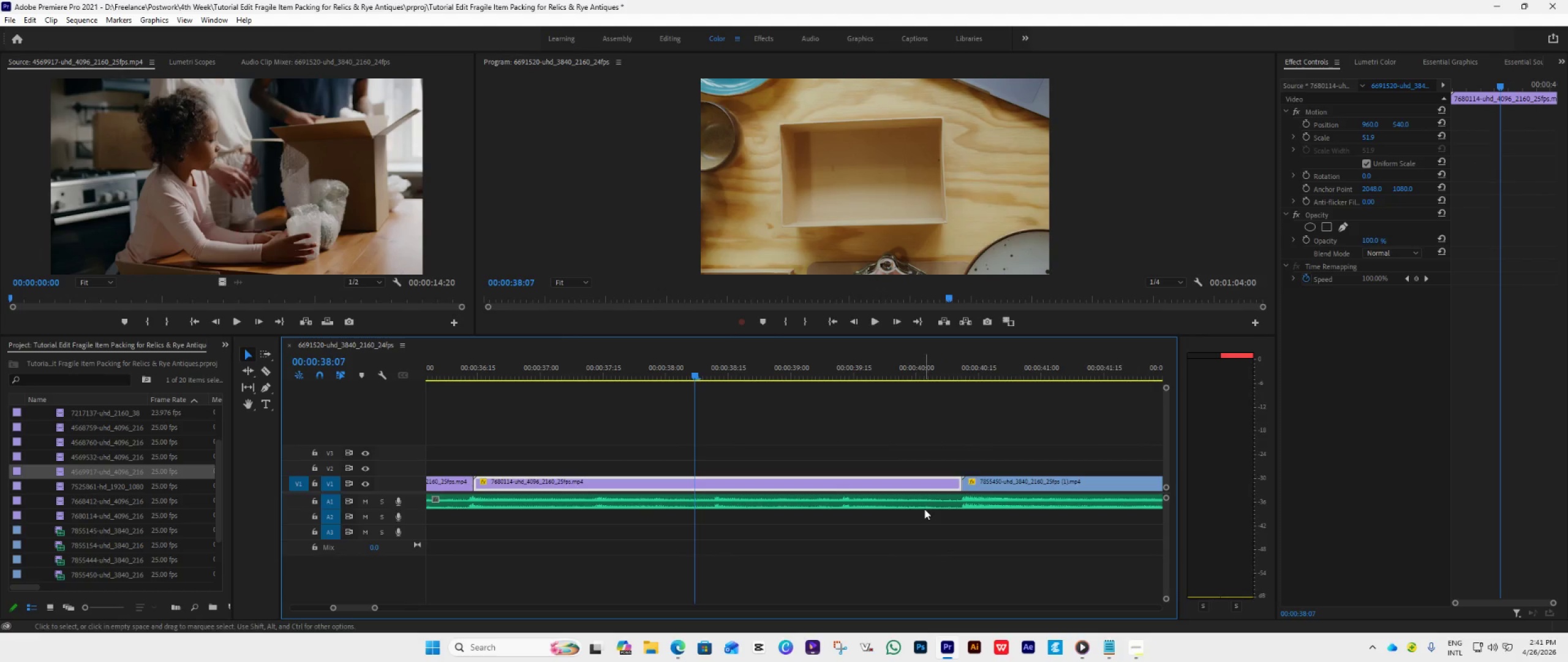 
key(Space)
 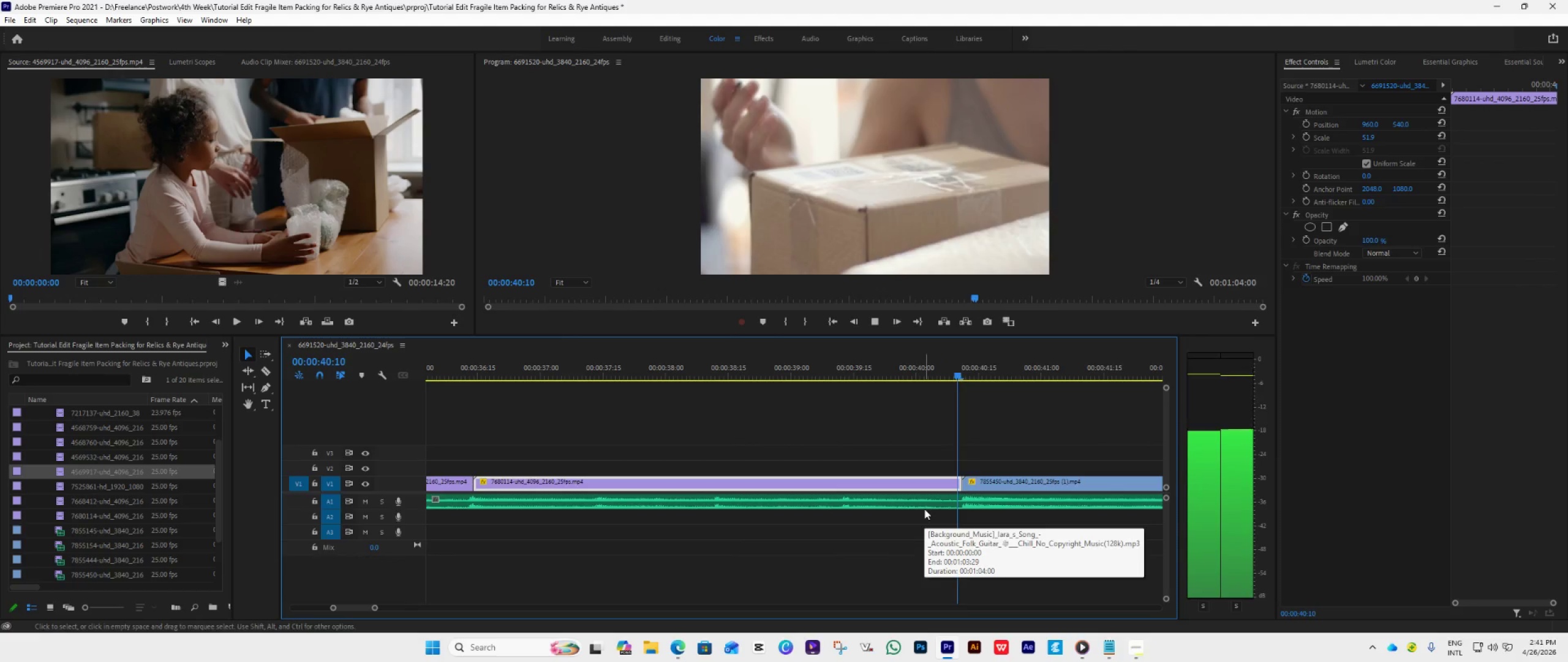 
hold_key(key=AltLeft, duration=0.59)
scroll: coordinate [924, 509], scroll_direction: down, amount: 11.0
 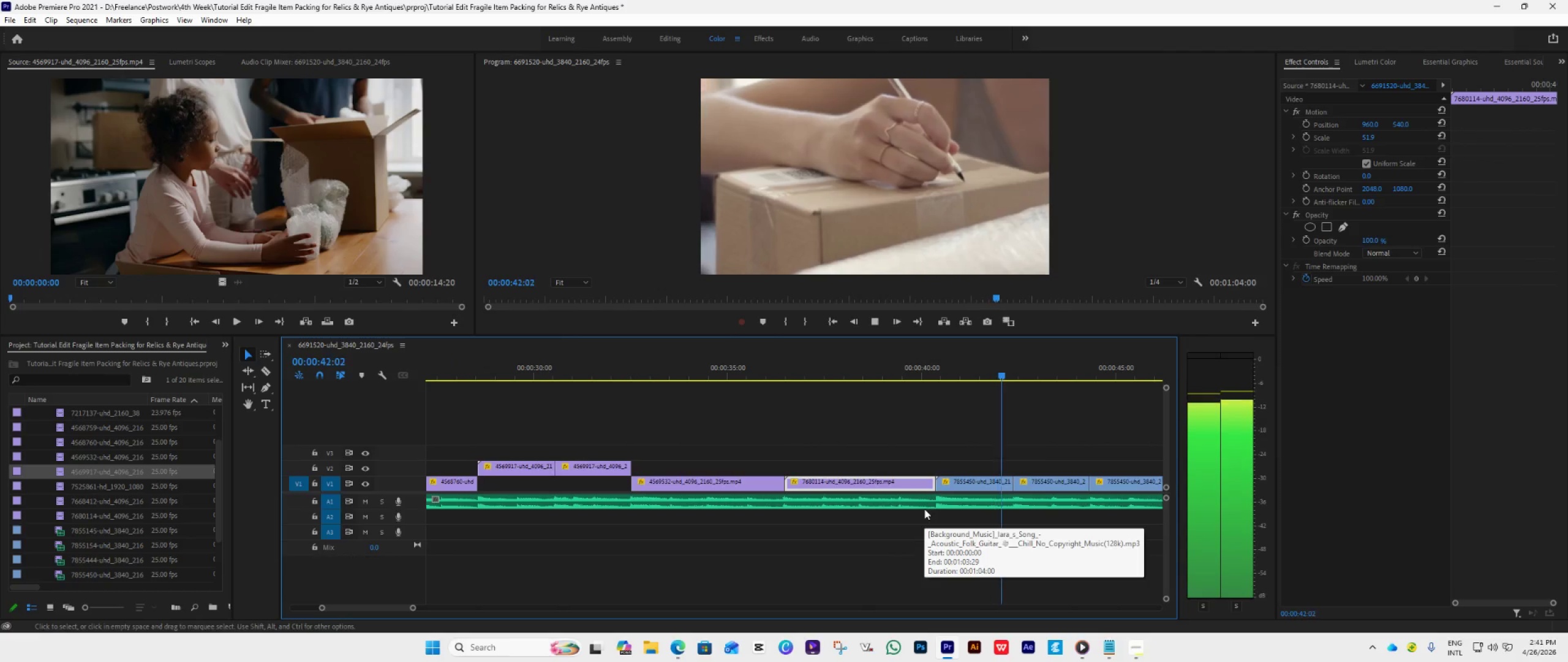 
hold_key(key=AltLeft, duration=0.59)
 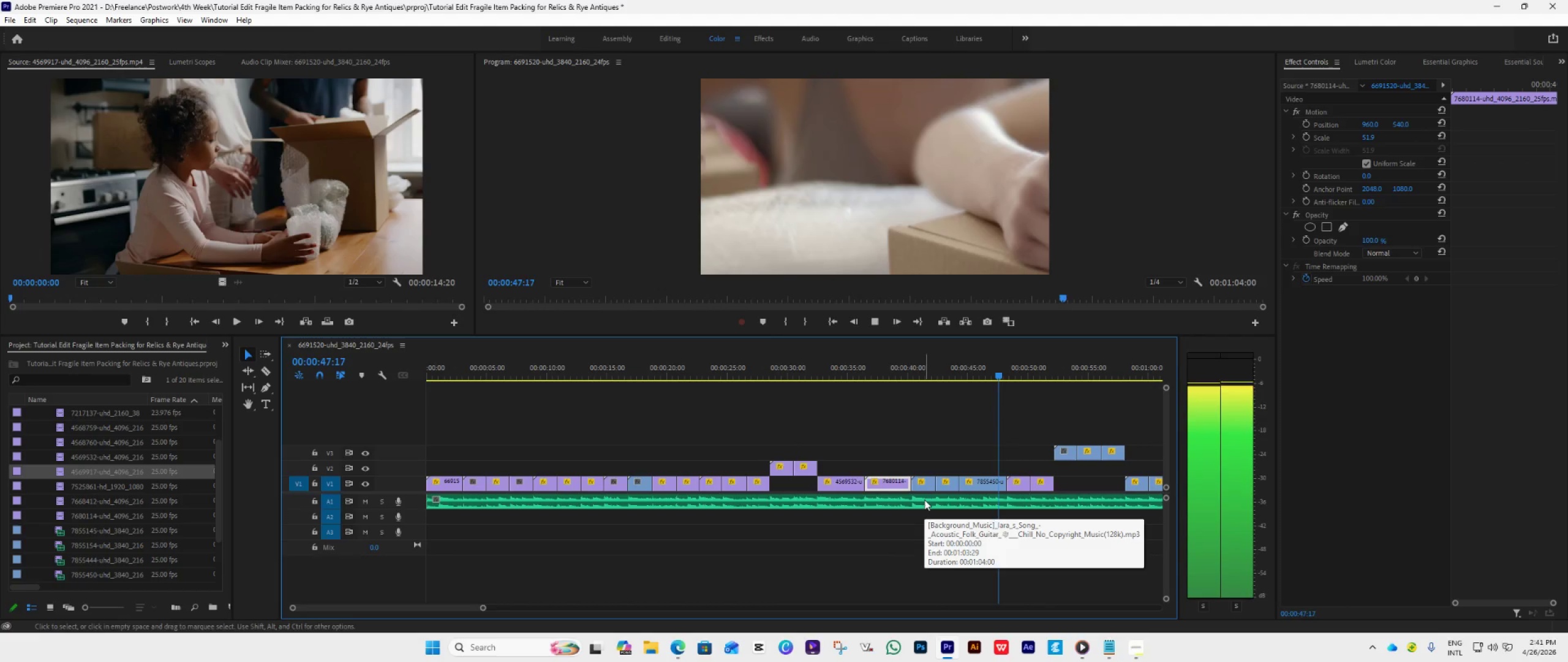 
wait(6.38)
 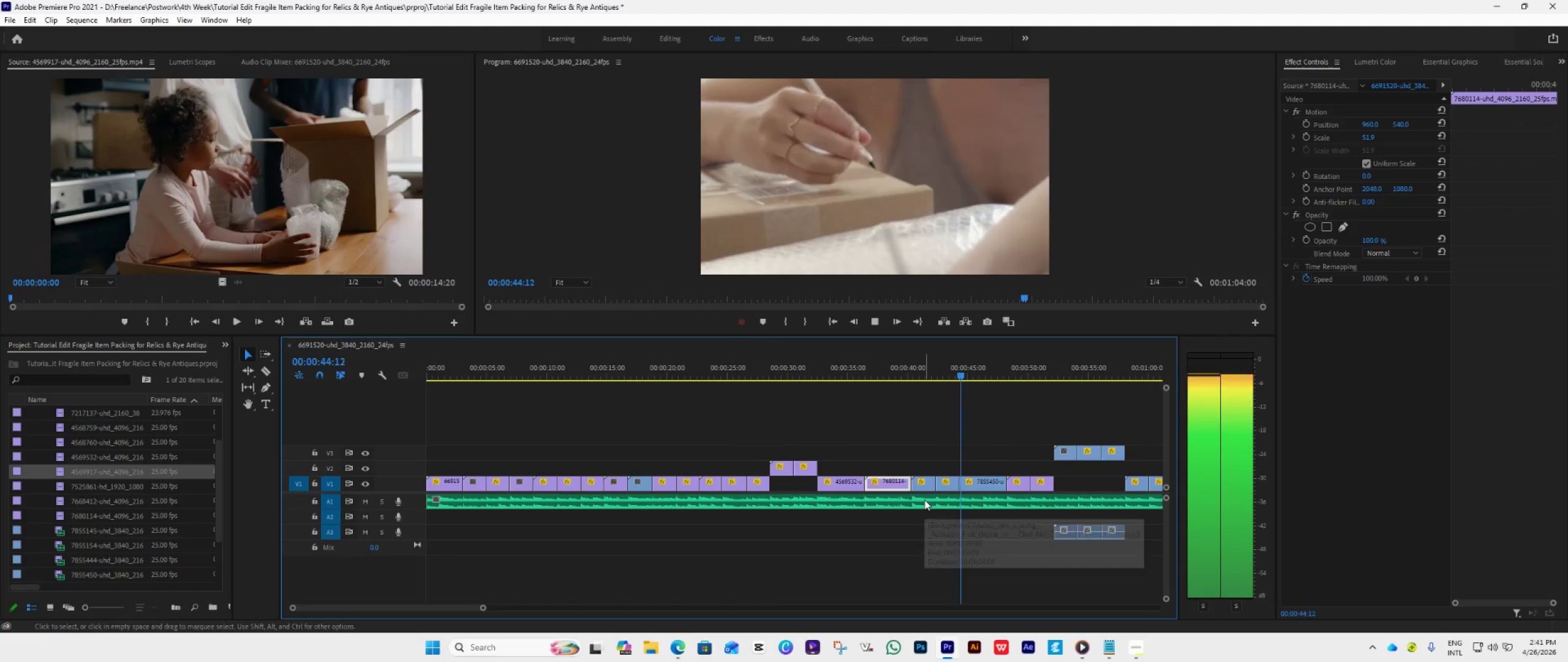 
key(Space)
 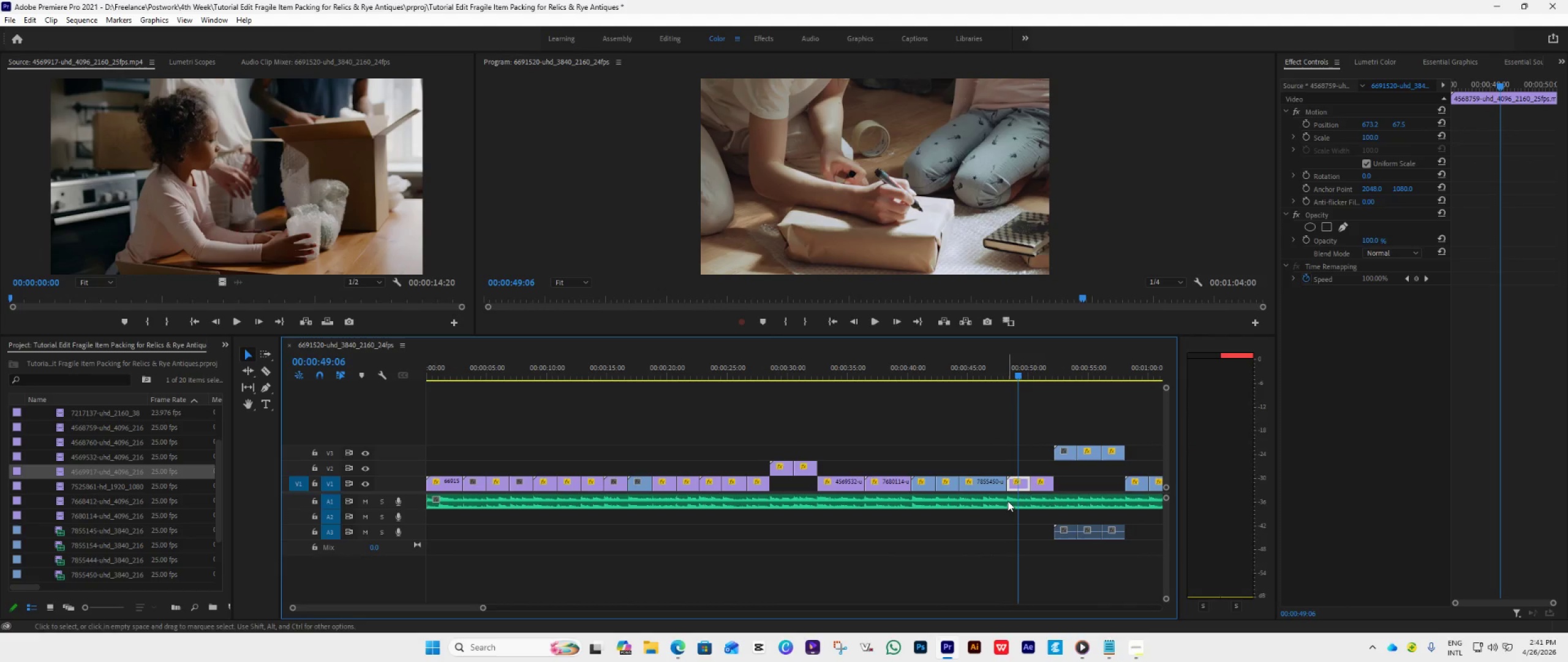 
hold_key(key=AltLeft, duration=0.56)
scroll: coordinate [1008, 501], scroll_direction: up, amount: 12.0
 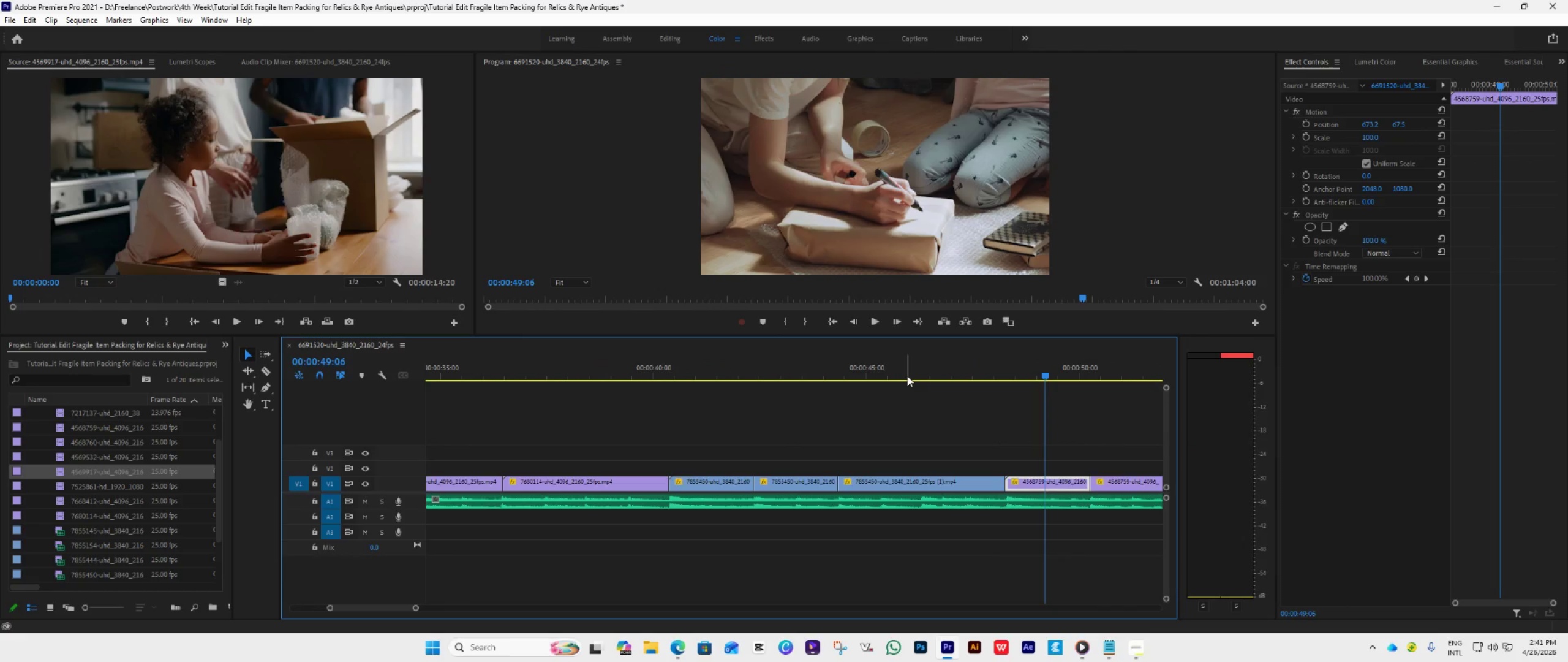 
left_click_drag(start_coordinate=[915, 378], to_coordinate=[920, 379])
 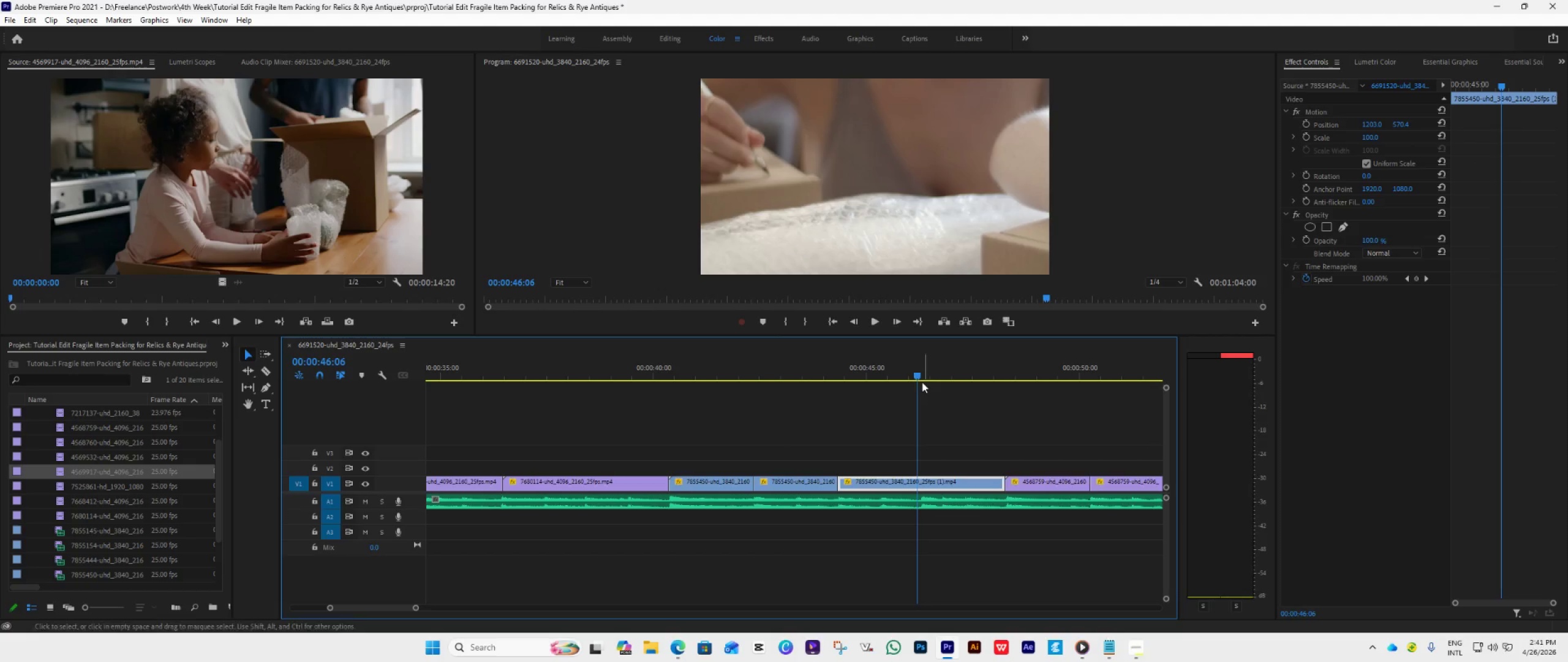 
left_click_drag(start_coordinate=[918, 376], to_coordinate=[924, 384])
 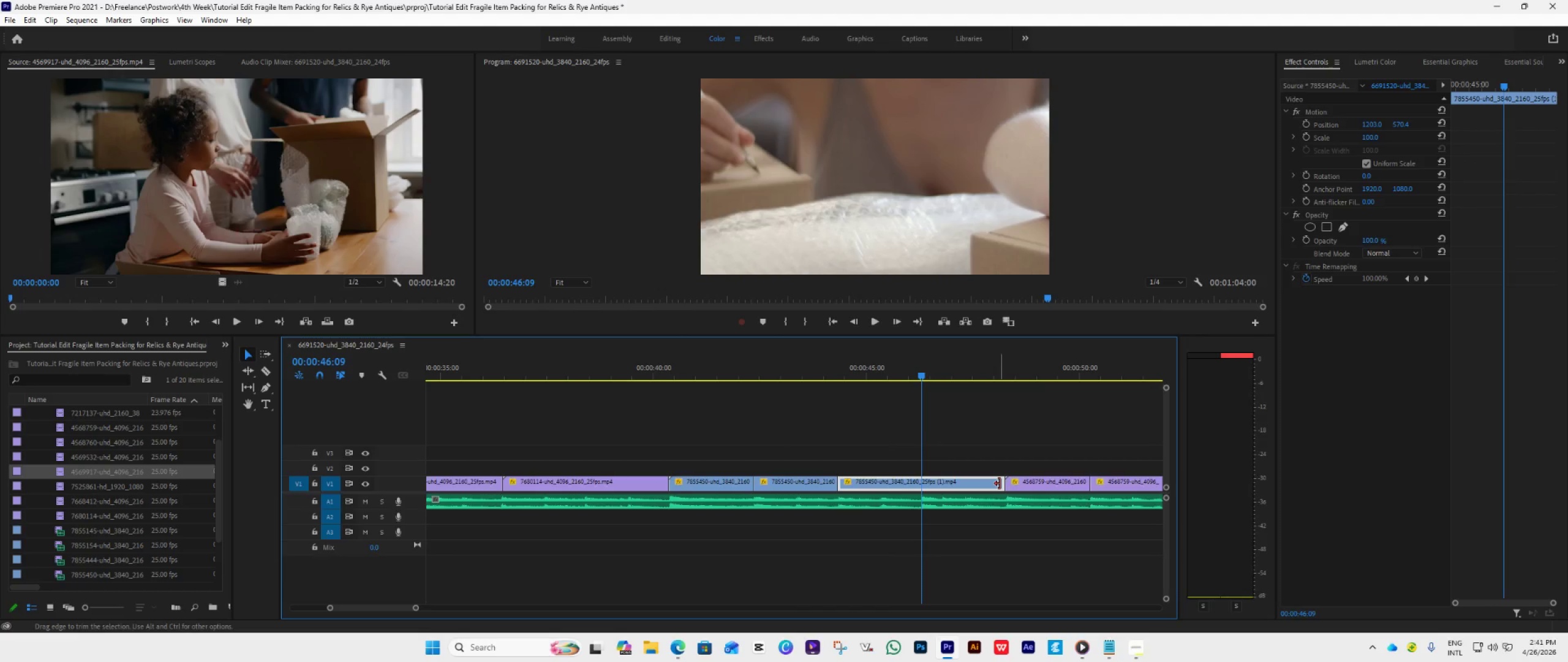 
left_click_drag(start_coordinate=[1000, 484], to_coordinate=[916, 538])
 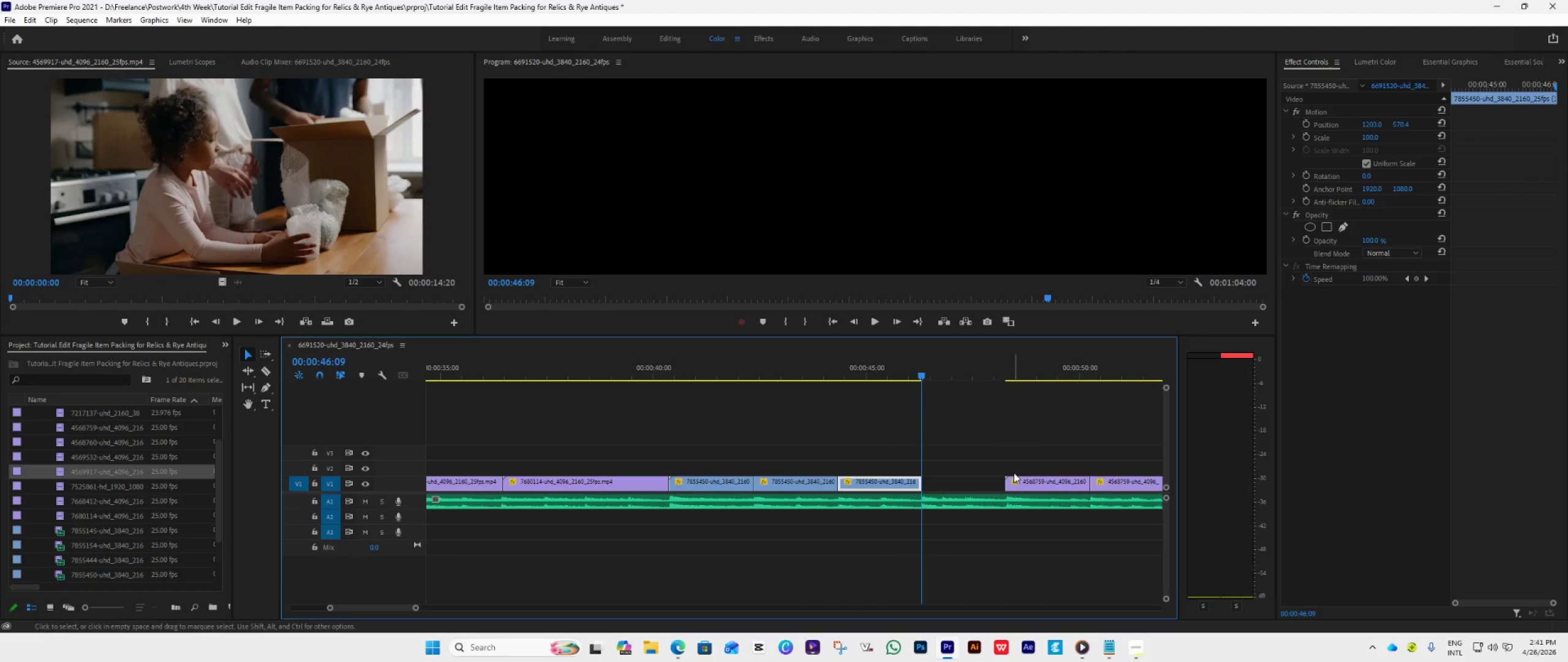 
key(Space)
 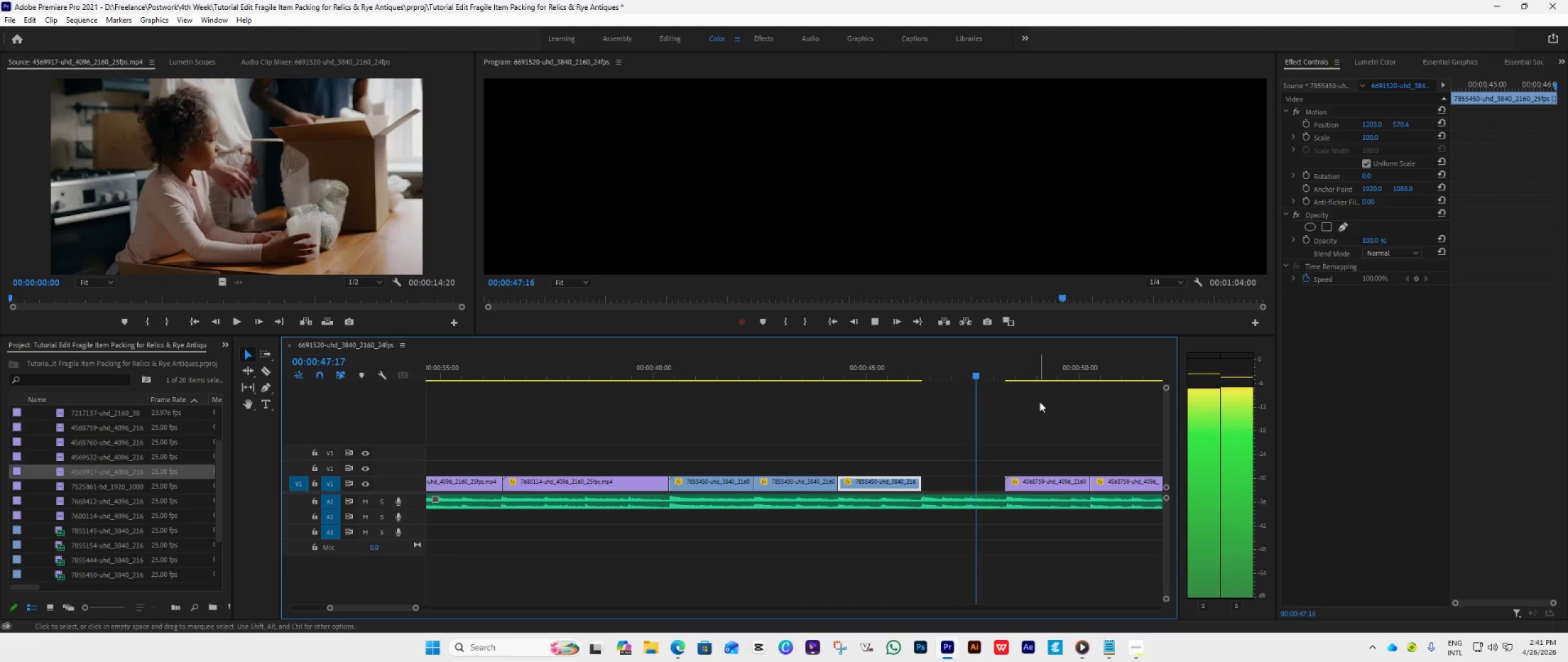 
scroll: coordinate [1017, 517], scroll_direction: down, amount: 8.0
 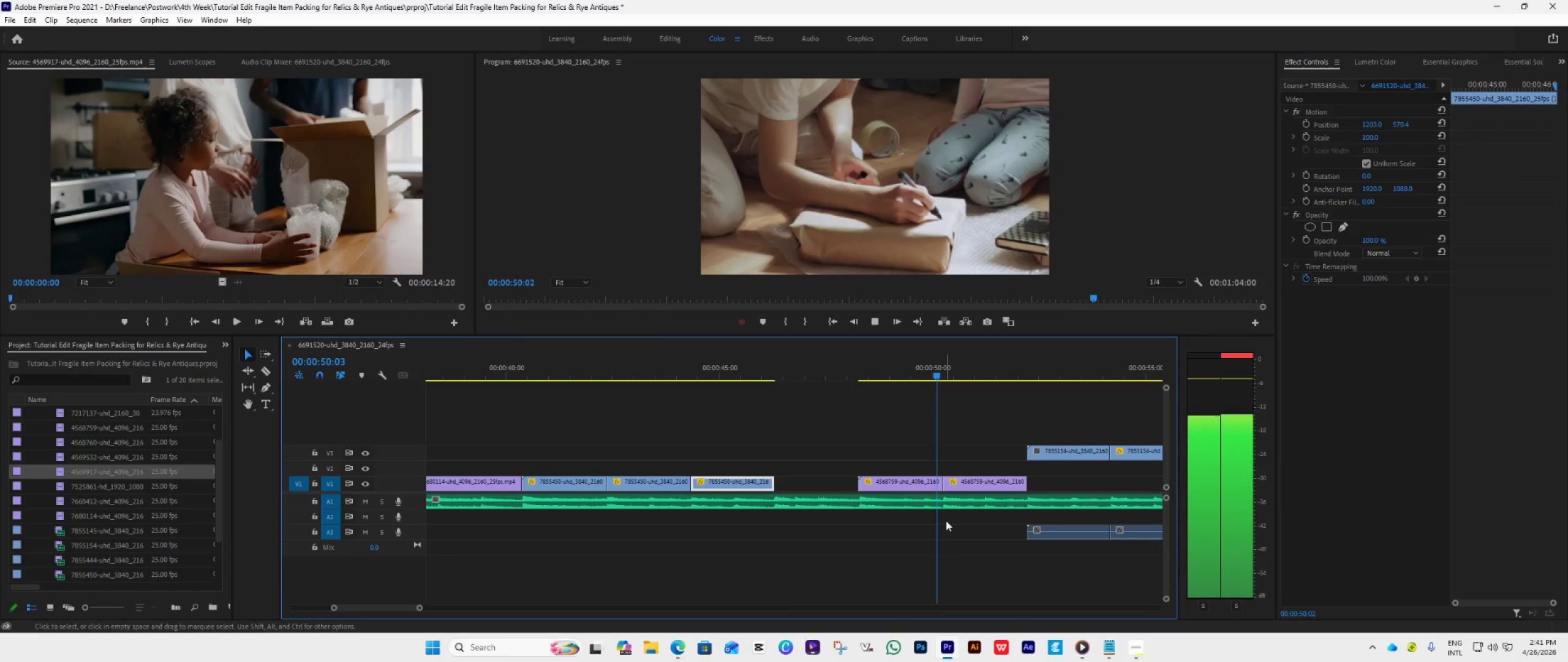 
key(Space)
 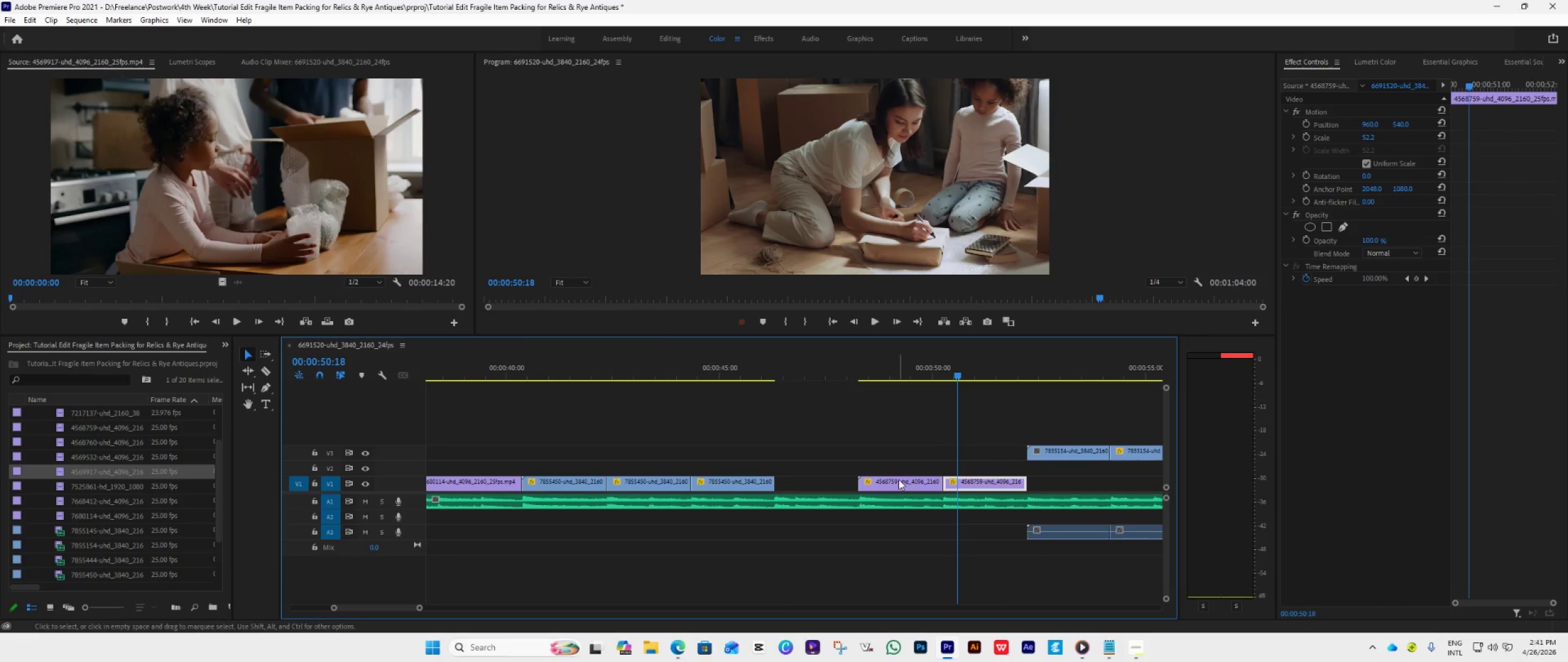 
left_click_drag(start_coordinate=[899, 479], to_coordinate=[813, 491])
 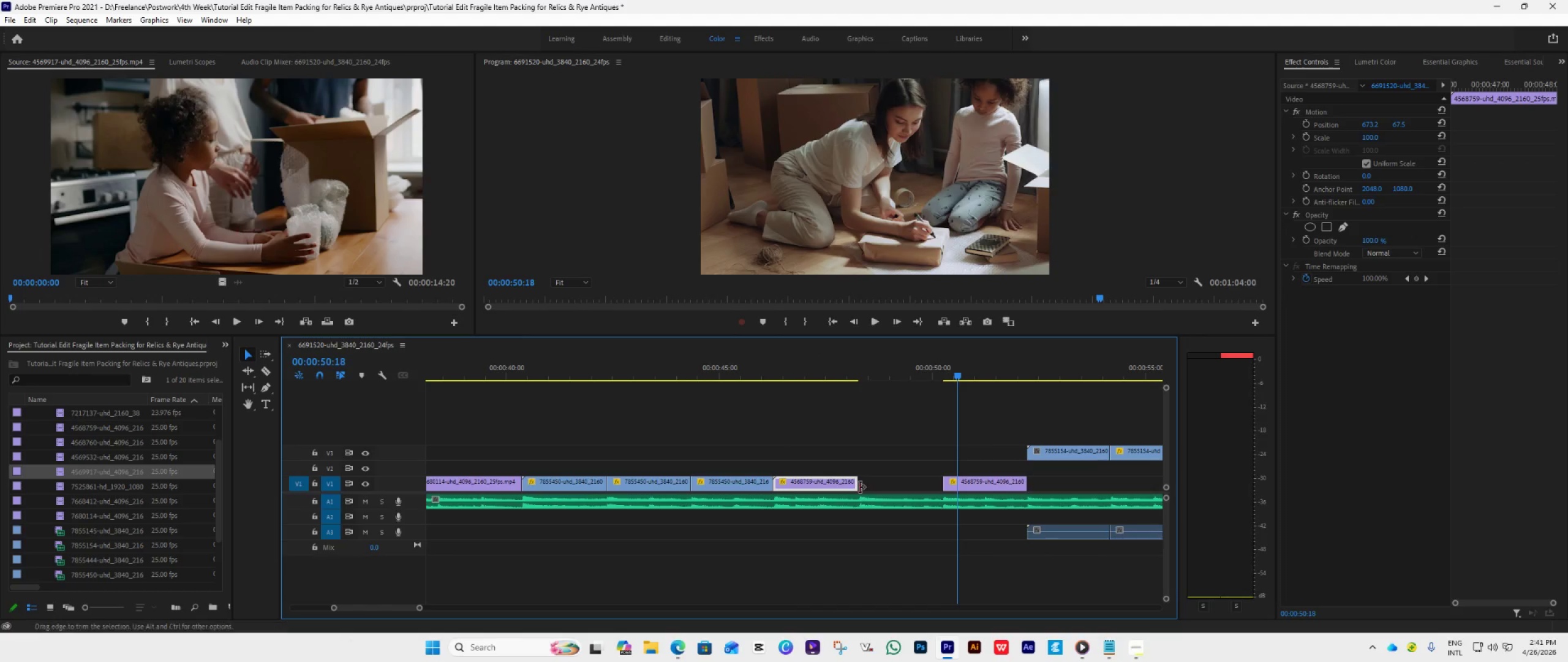 
left_click_drag(start_coordinate=[857, 485], to_coordinate=[953, 502])
 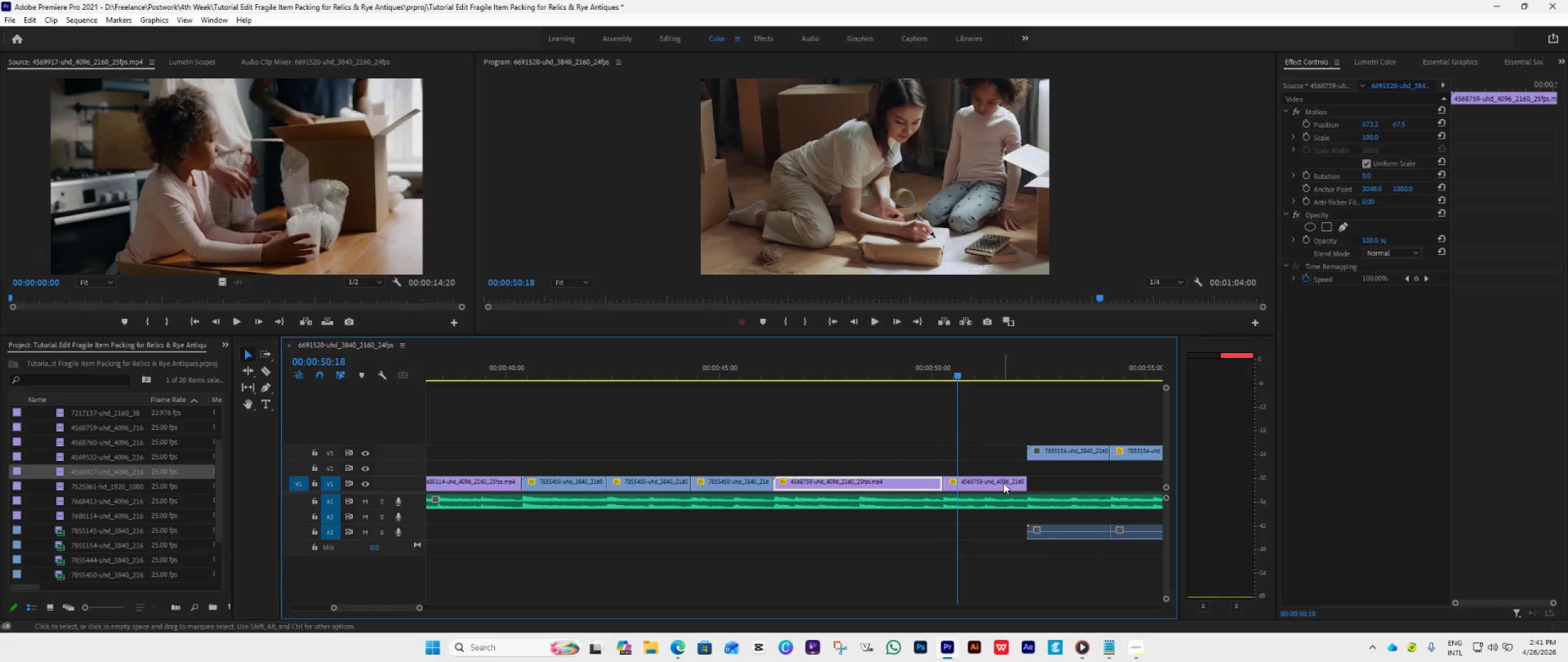 
left_click([1003, 483])
 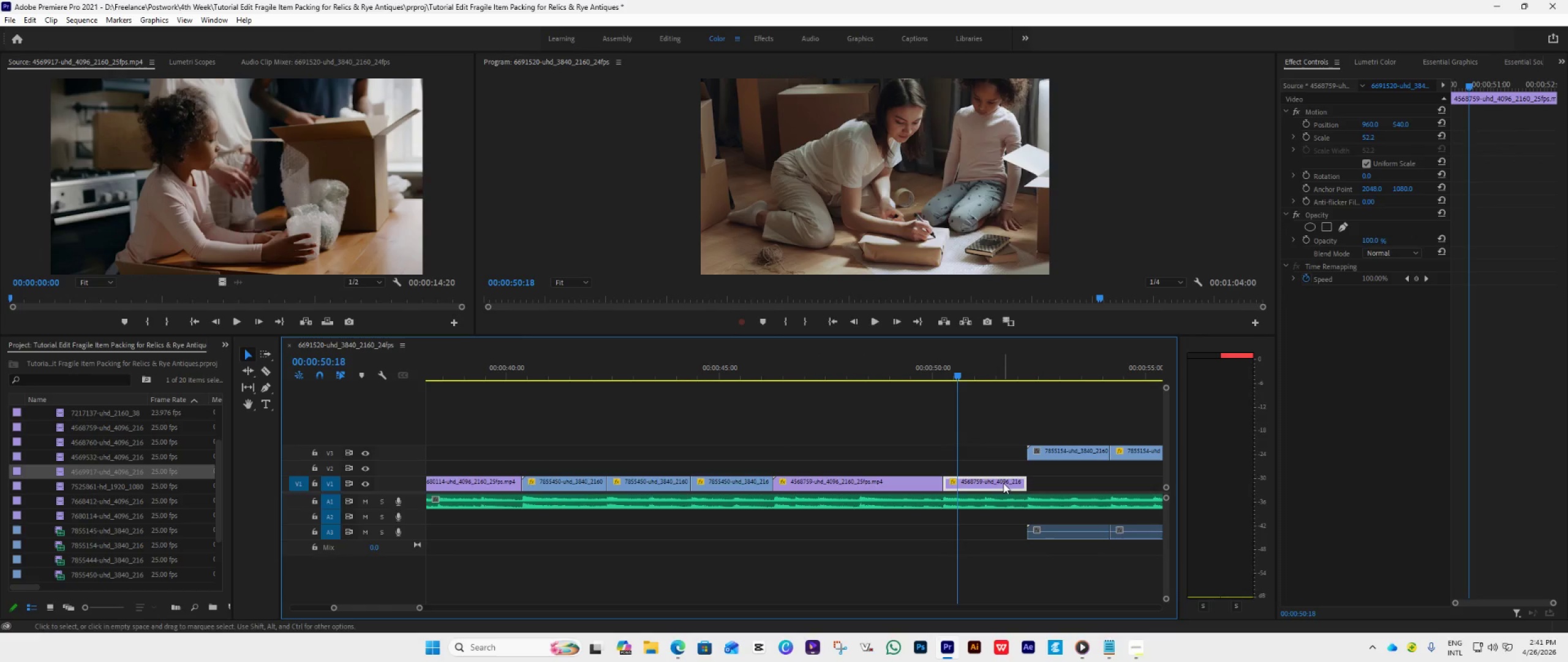 
key(Delete)
 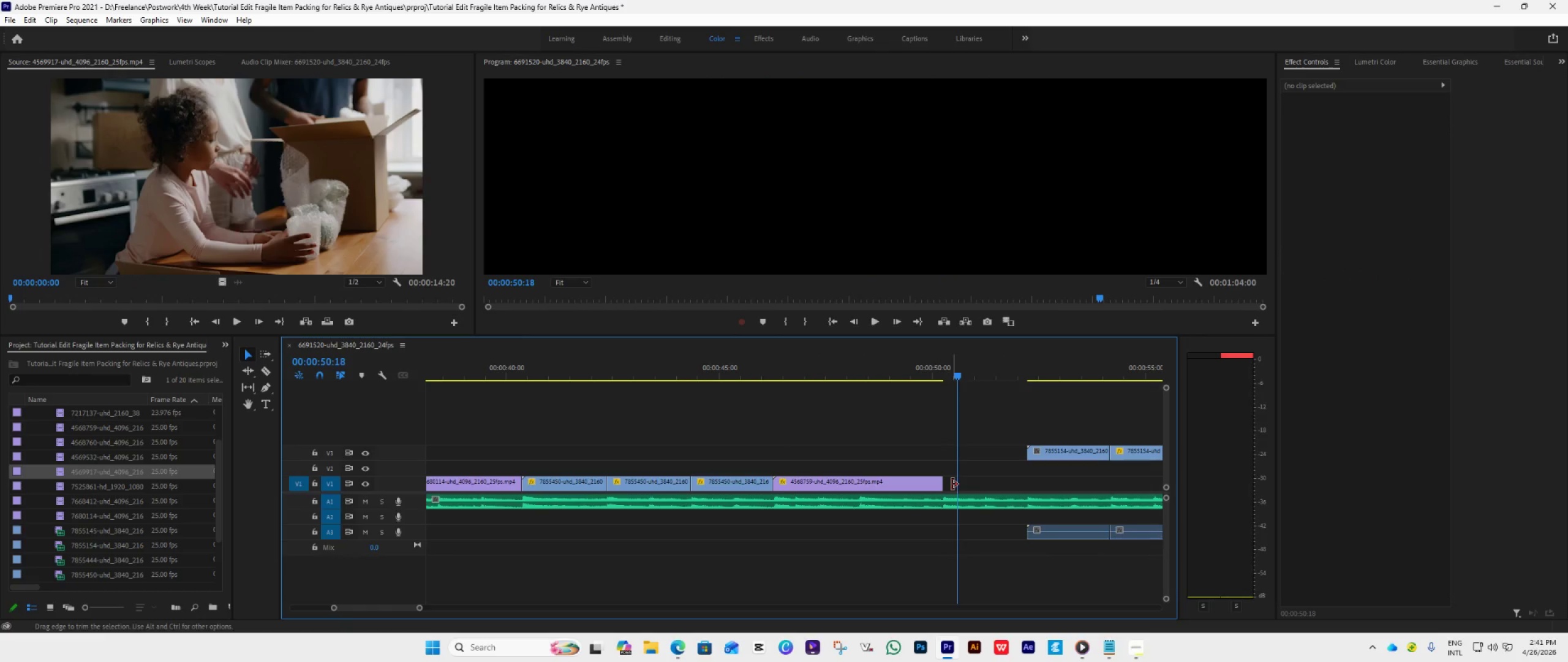 
left_click_drag(start_coordinate=[946, 485], to_coordinate=[1028, 523])
 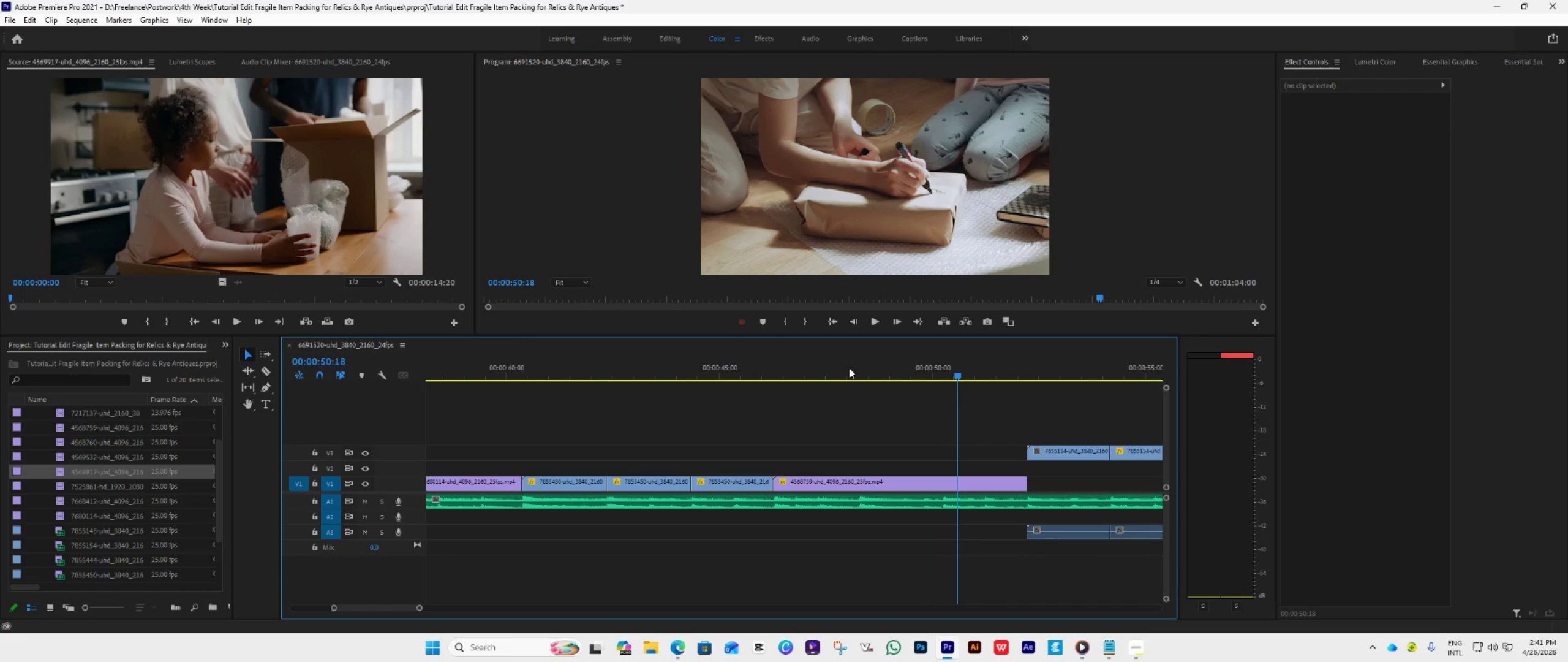 
left_click([861, 375])
 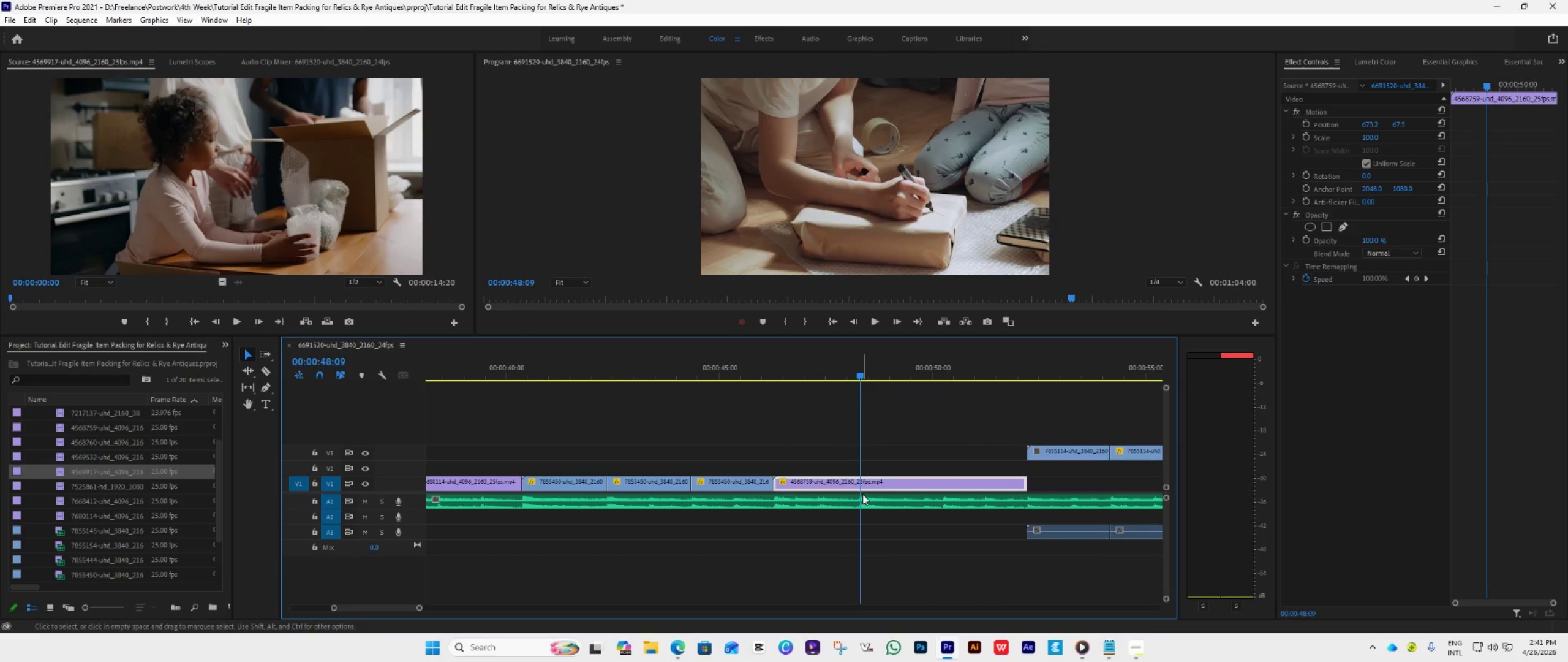 
key(C)
 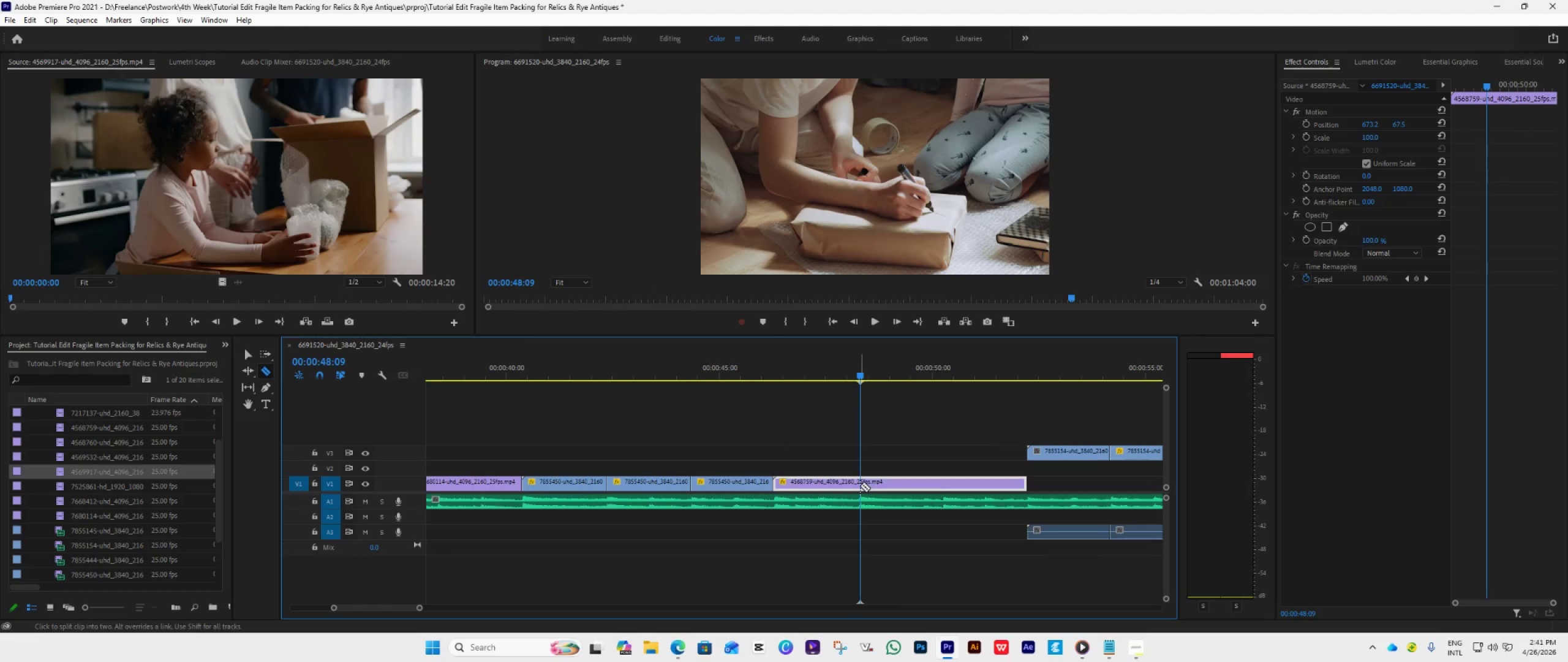 
left_click([860, 485])
 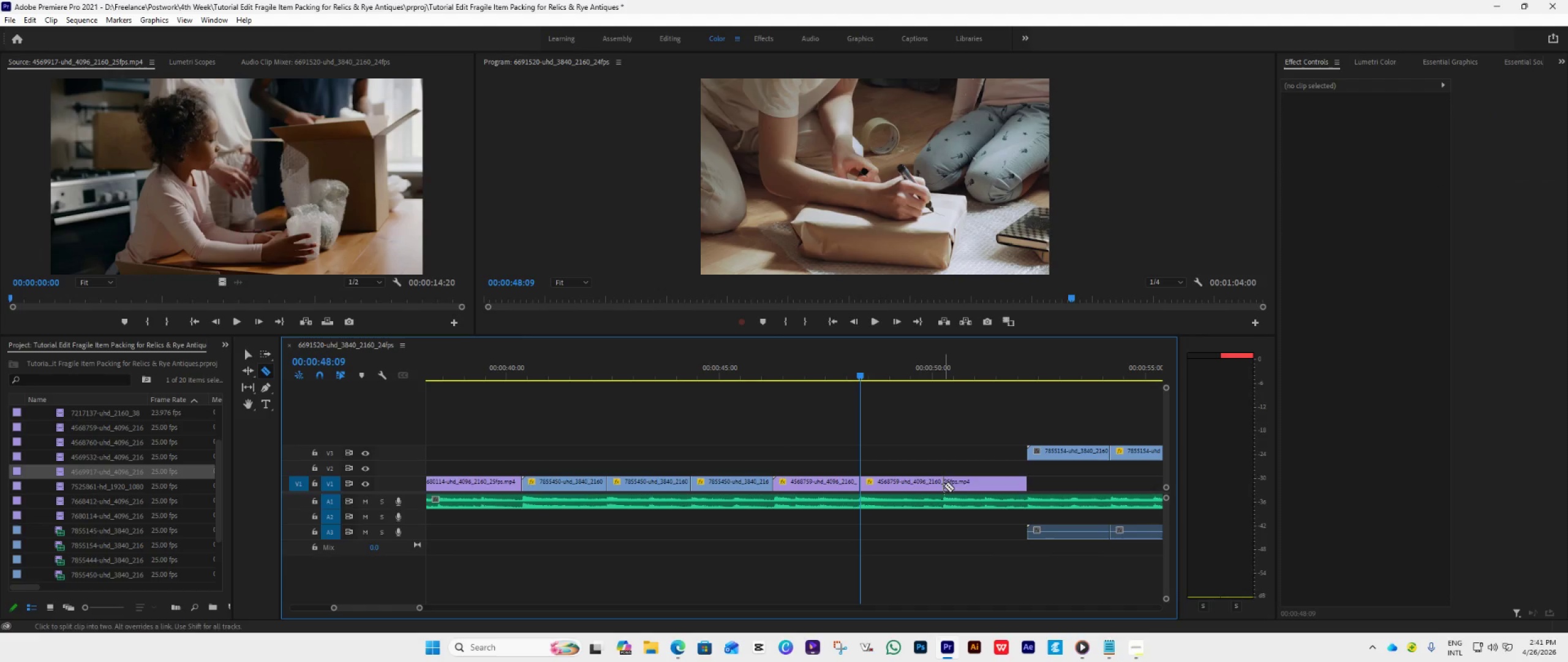 
left_click([943, 484])
 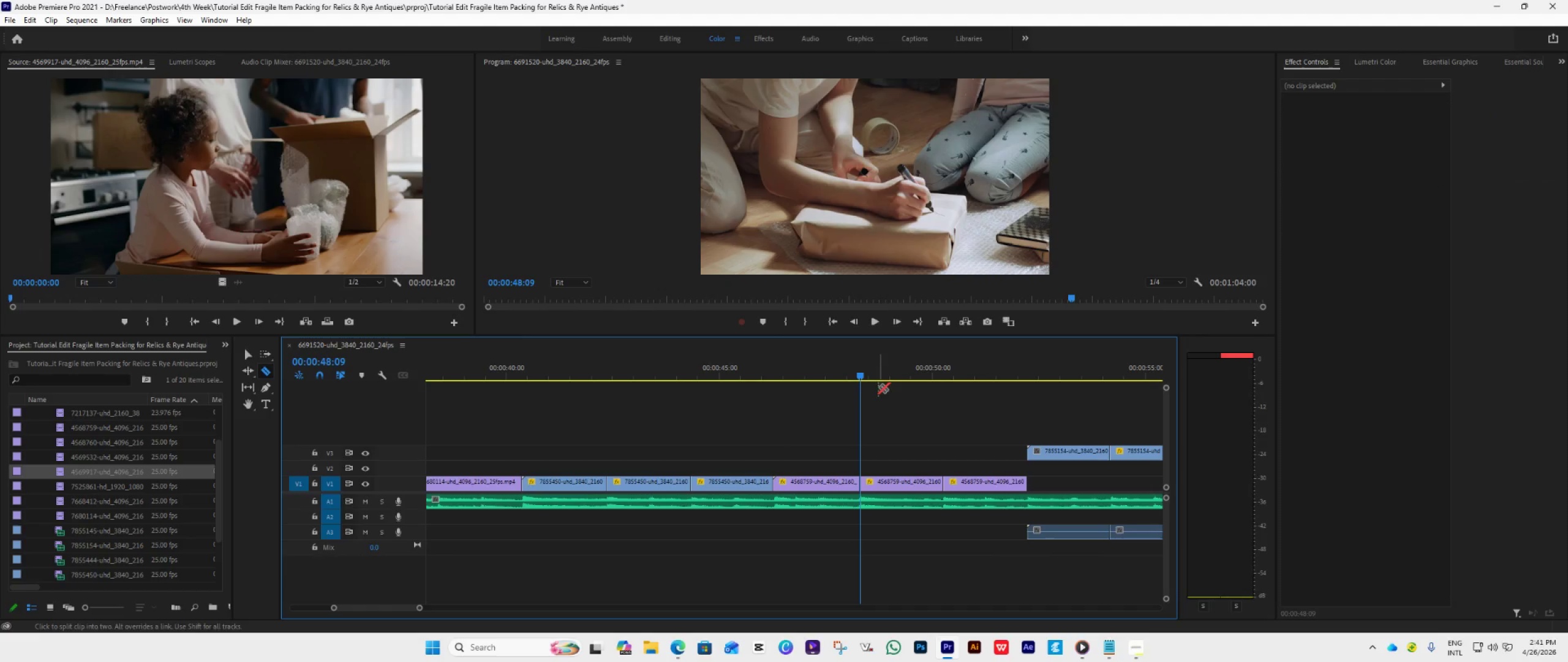 
key(V)
 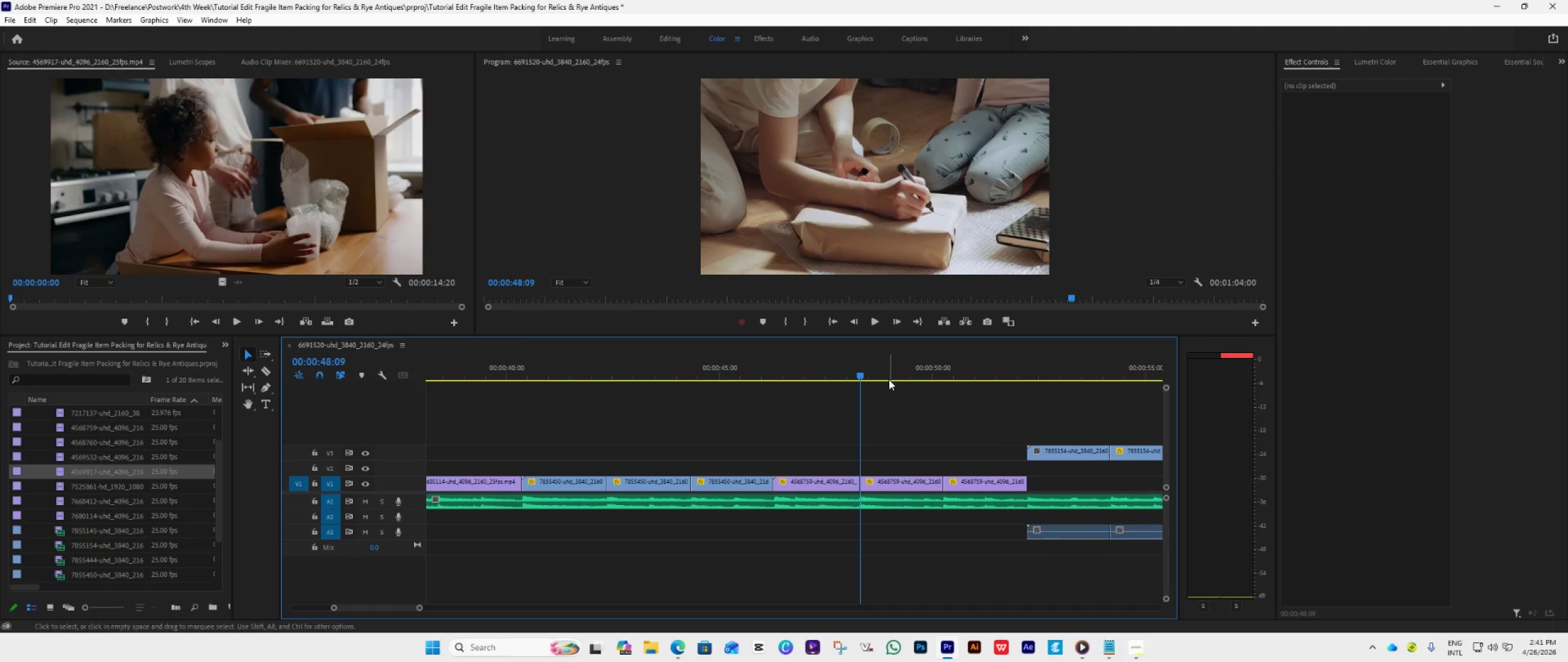 
left_click([889, 377])
 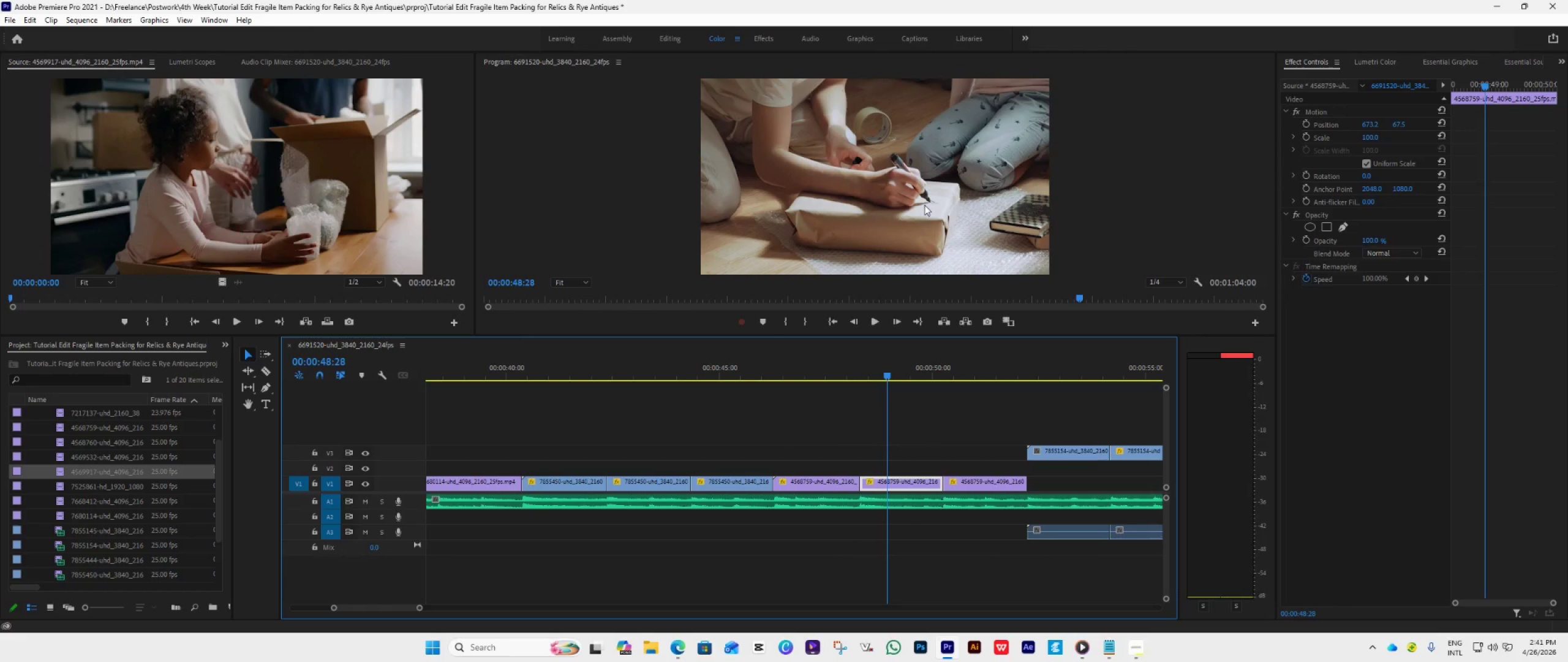 
double_click([924, 205])
 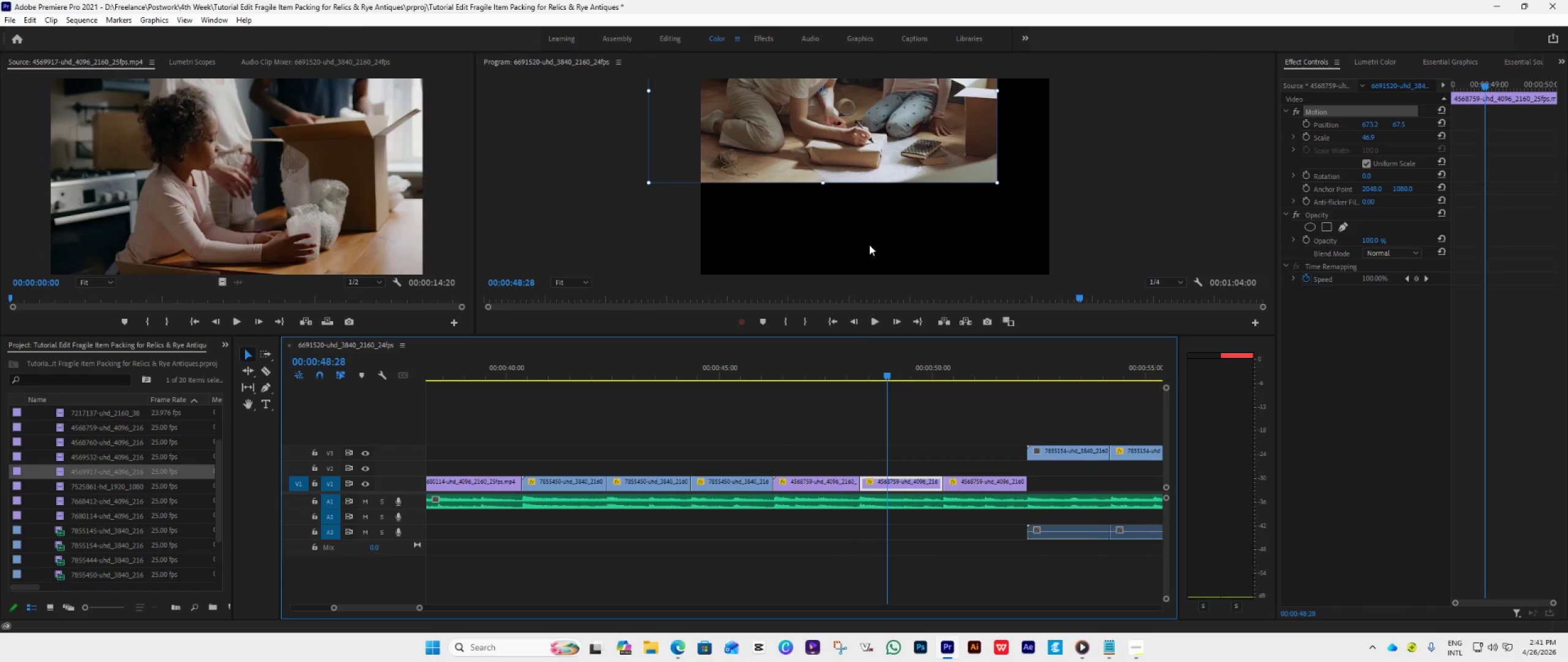 
wait(6.48)
 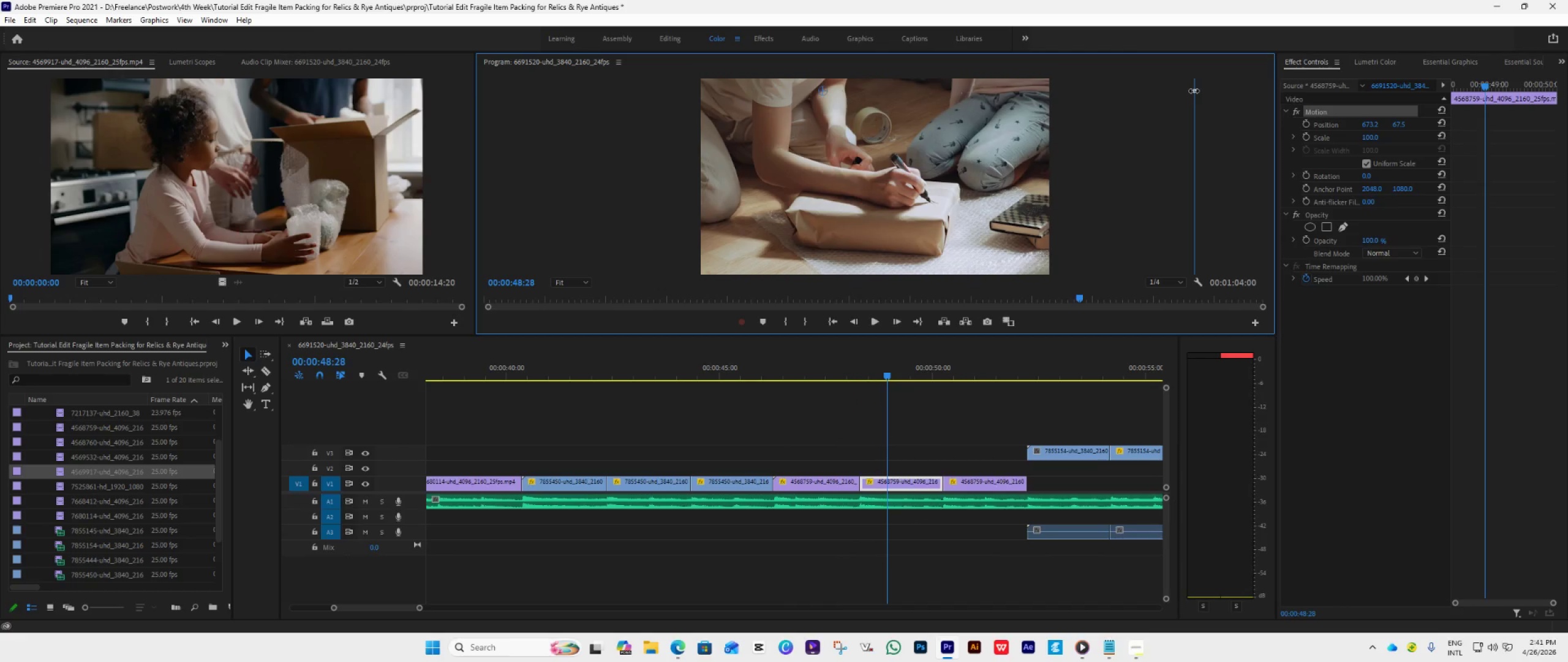 
left_click([1440, 120])
 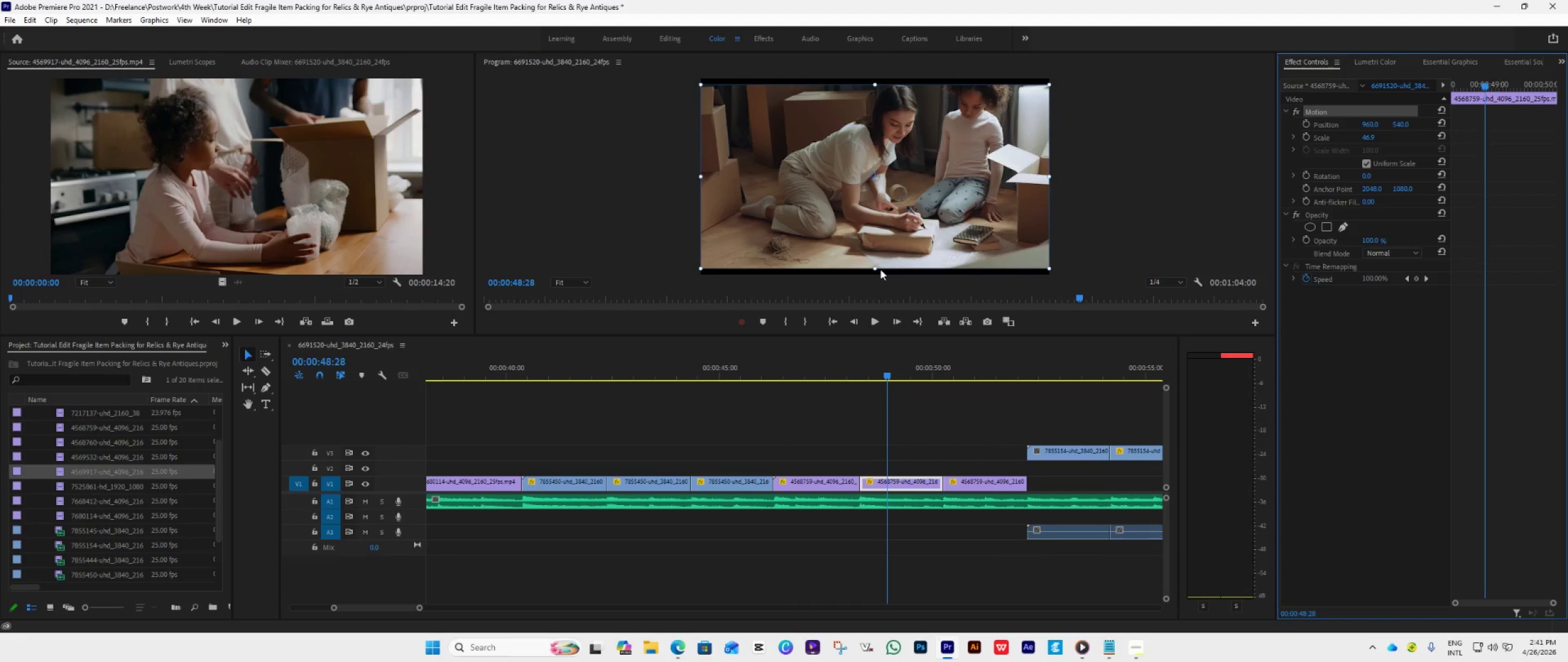 
left_click_drag(start_coordinate=[876, 269], to_coordinate=[878, 278])
 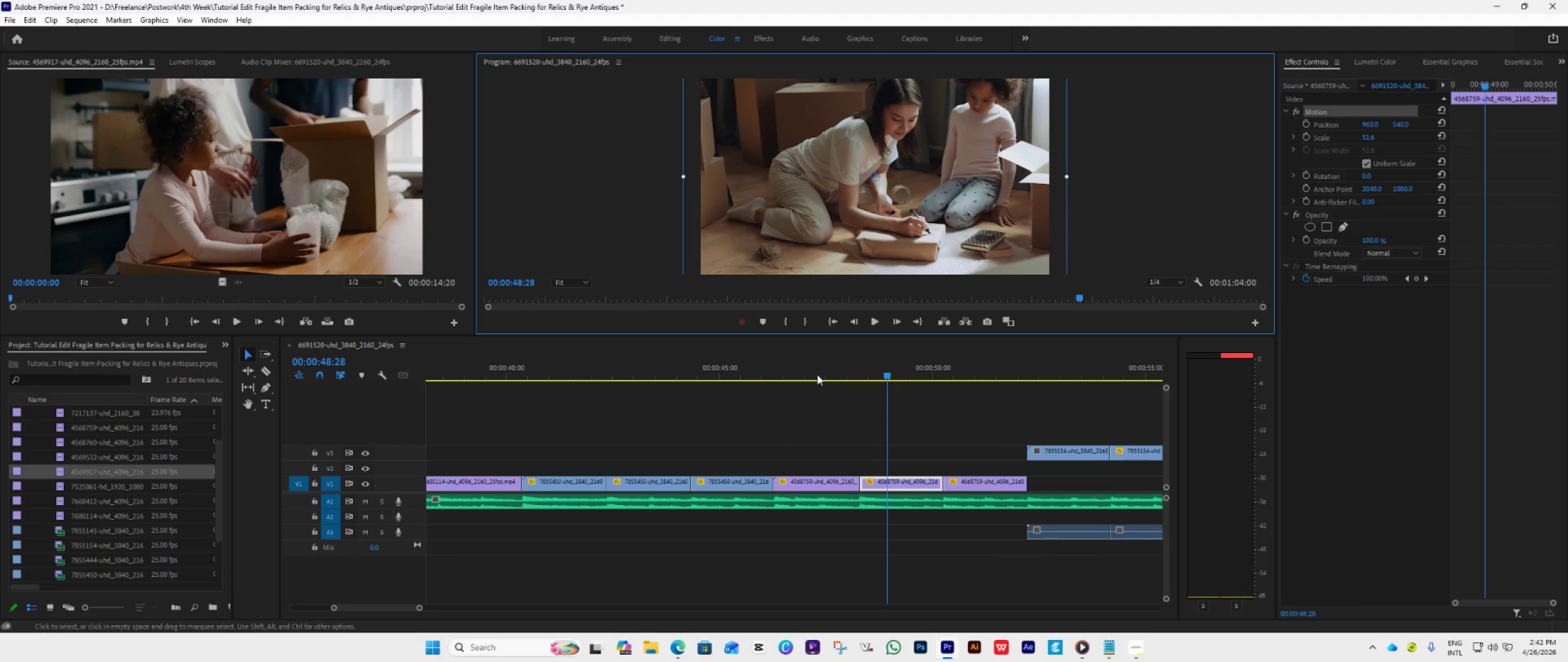 
left_click([816, 373])
 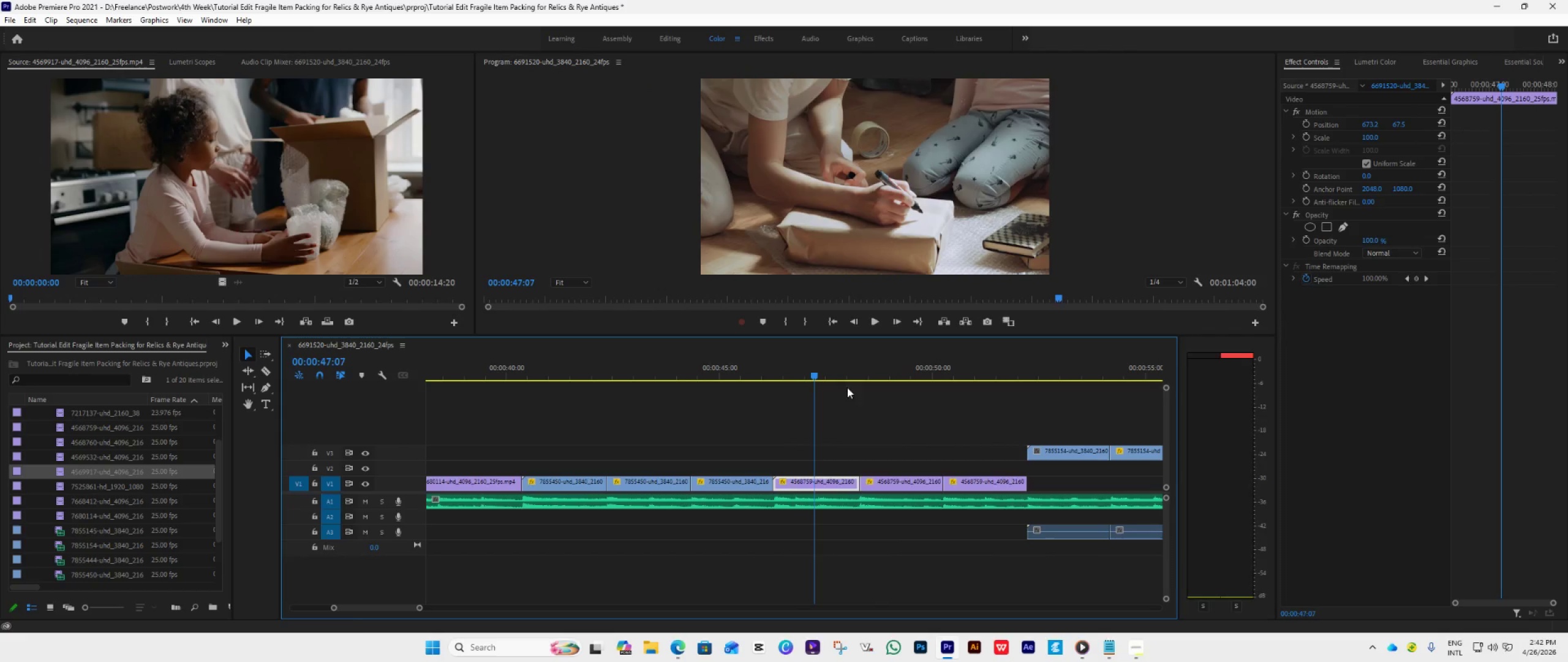 
key(Space)
 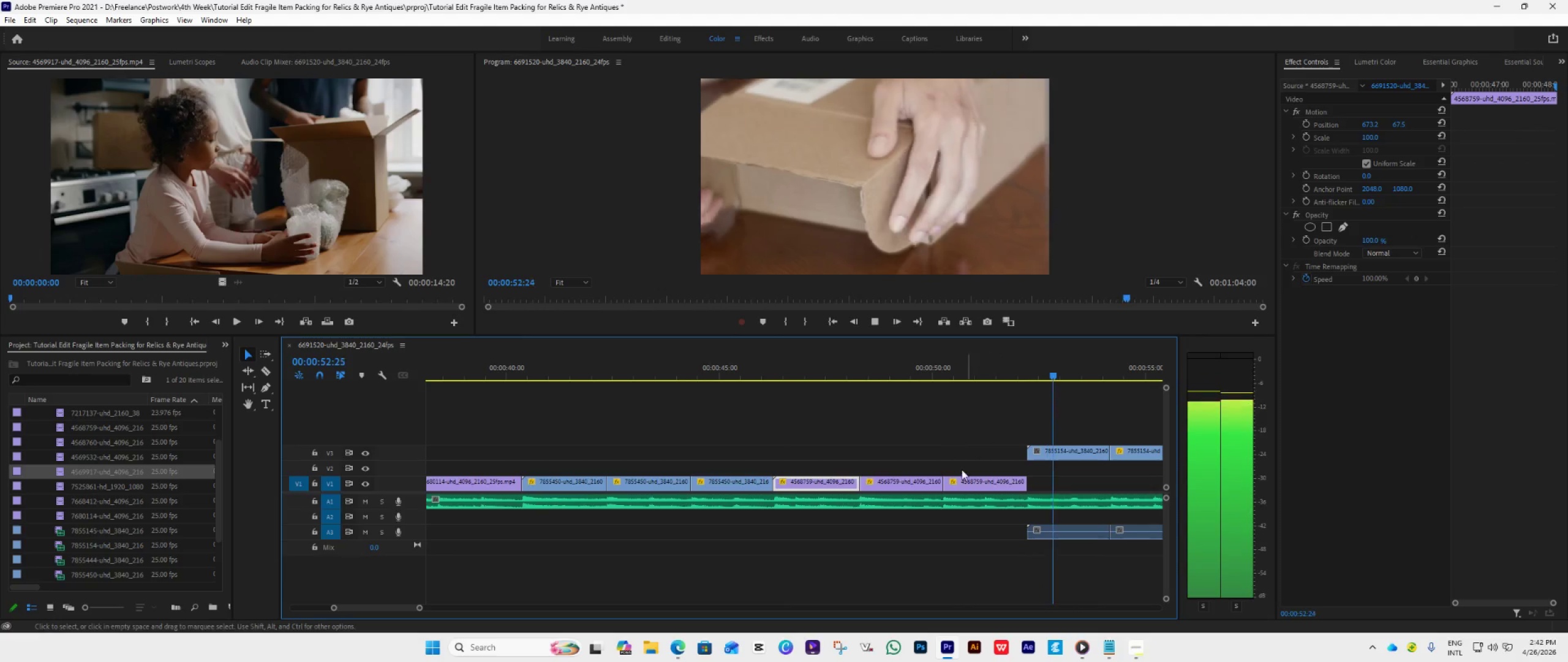 
wait(7.5)
 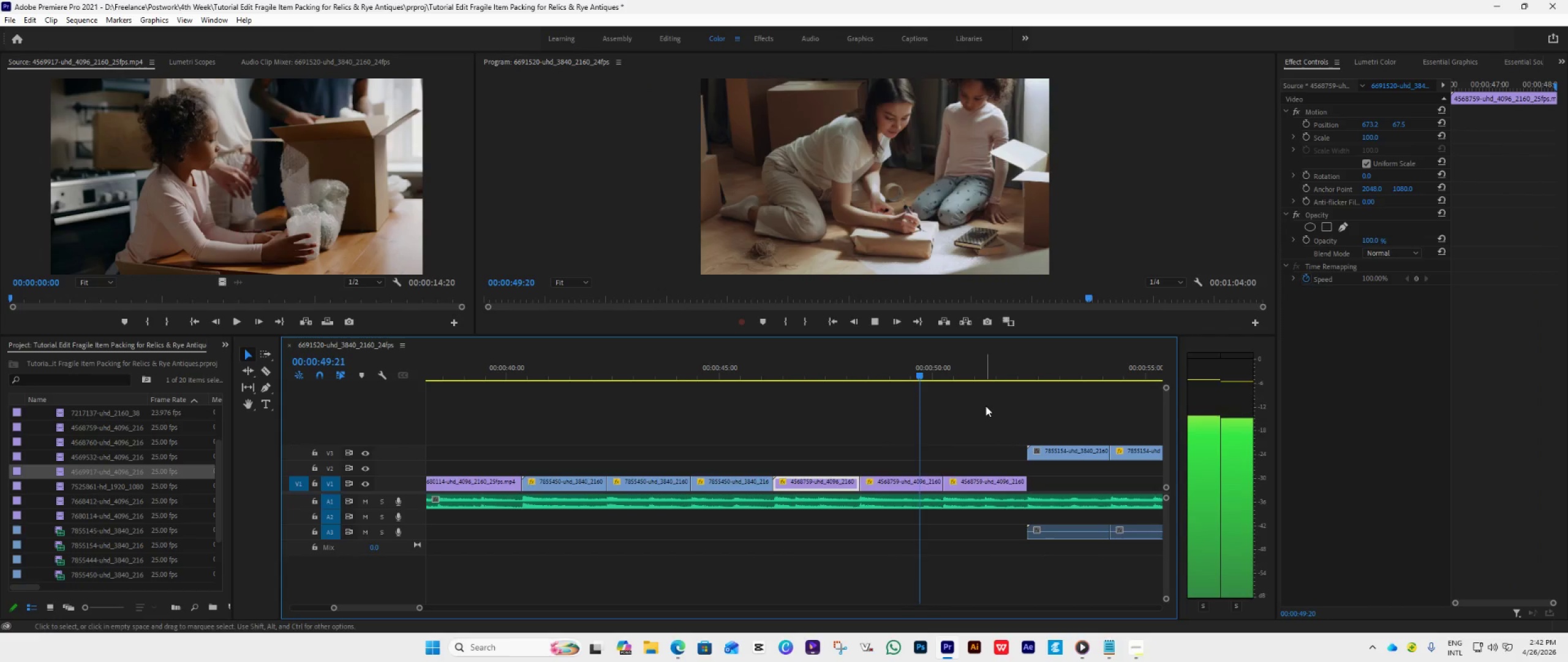 
hold_key(key=AltLeft, duration=0.48)
scroll: coordinate [944, 470], scroll_direction: down, amount: 6.0
 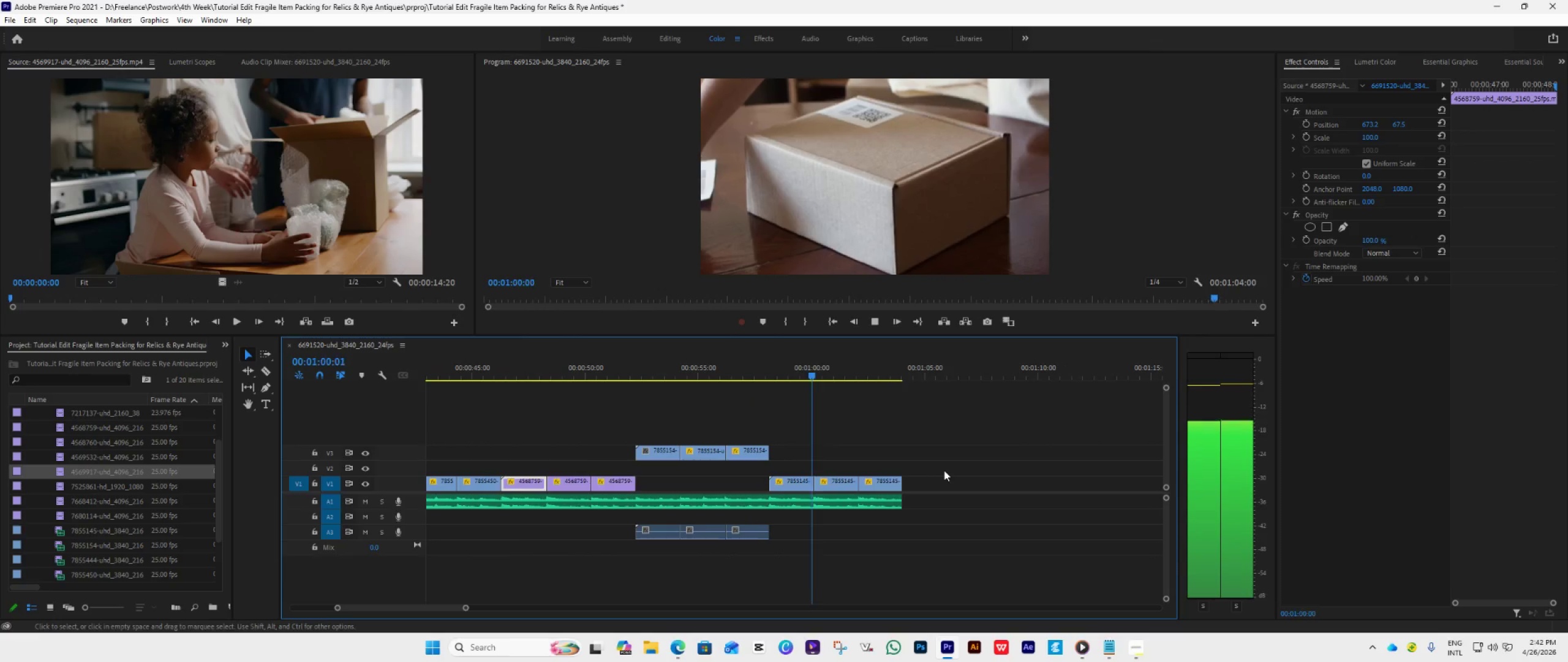 
wait(9.55)
 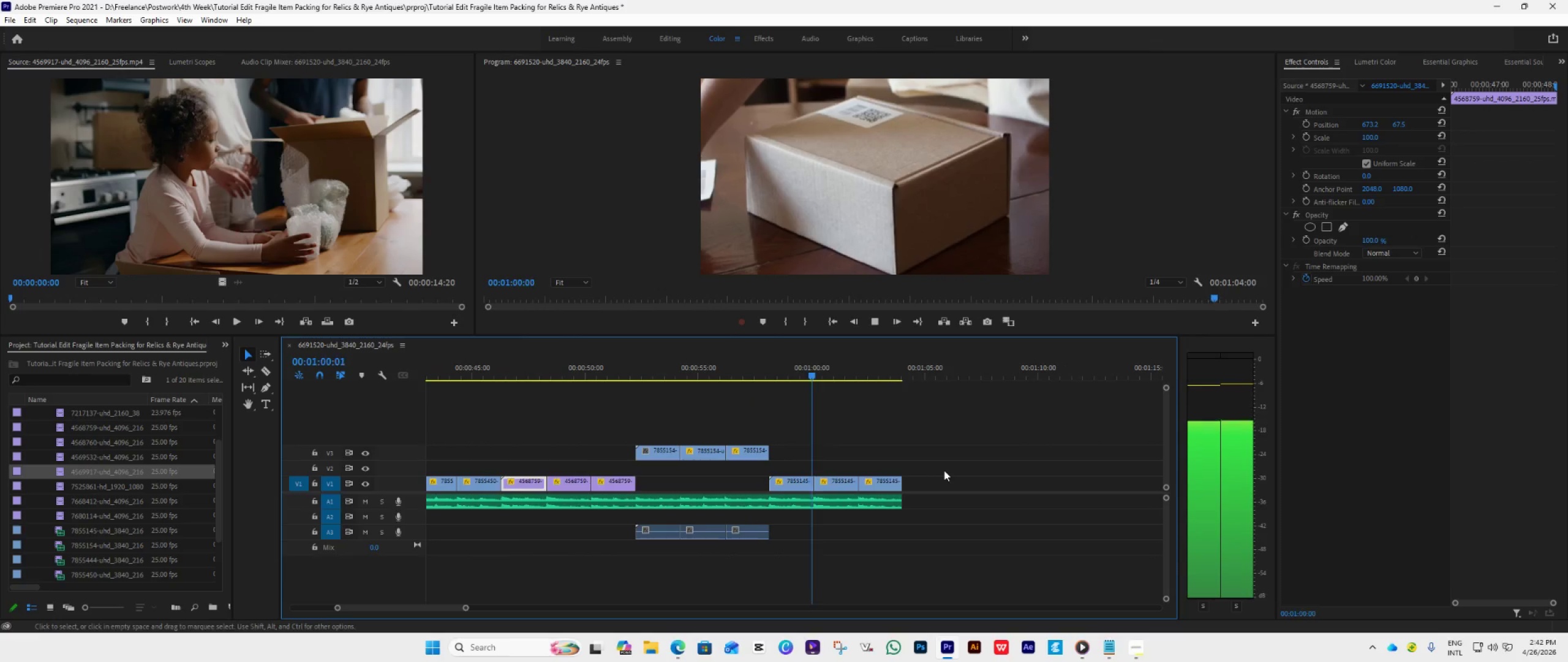 
left_click([830, 319])
 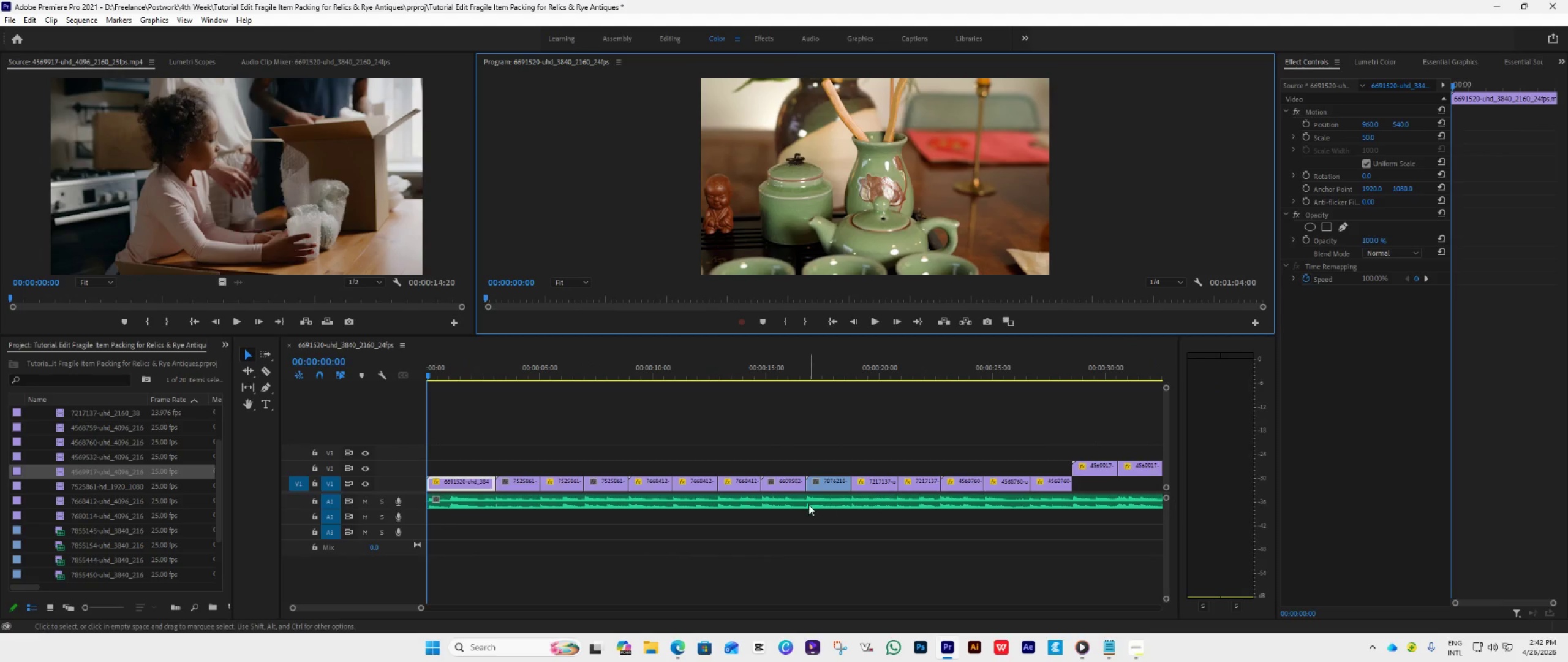 
hold_key(key=AltLeft, duration=0.73)
scroll: coordinate [804, 504], scroll_direction: down, amount: 11.0
 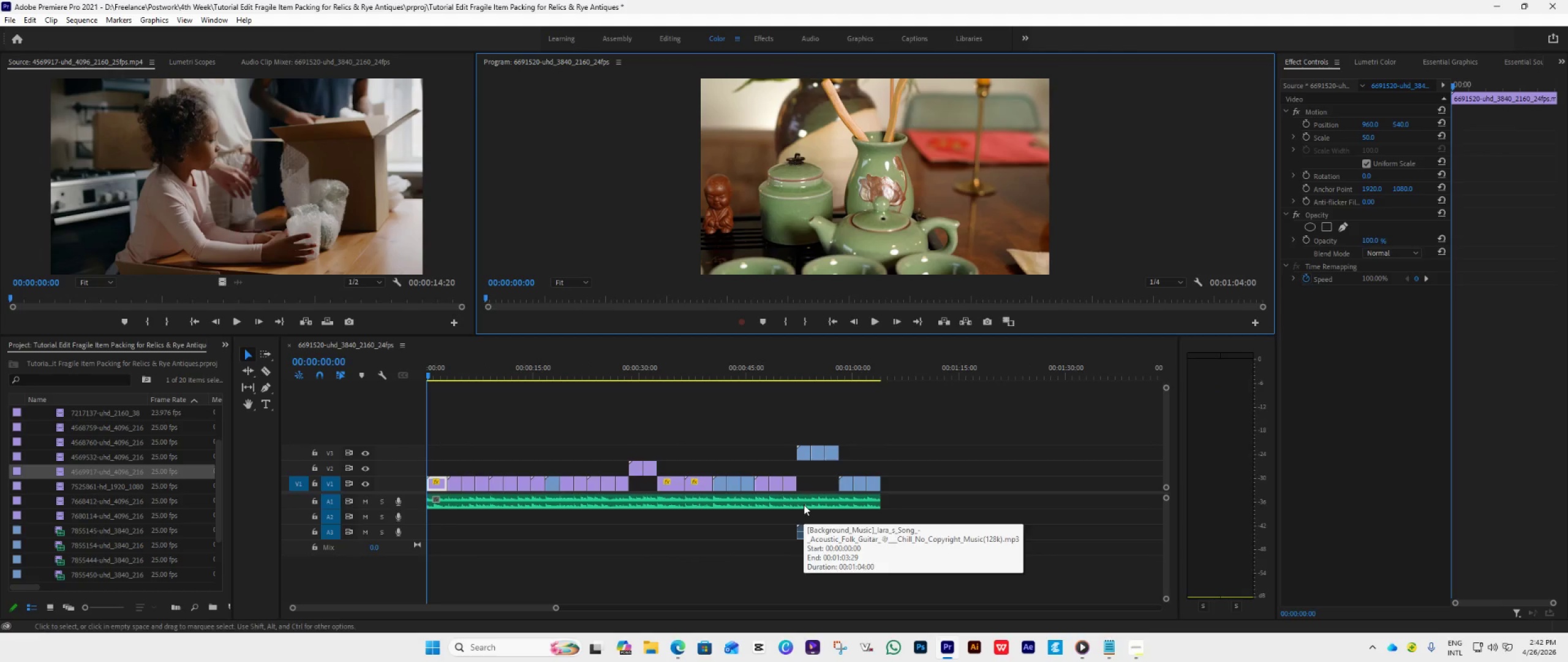 
key(Space)
 